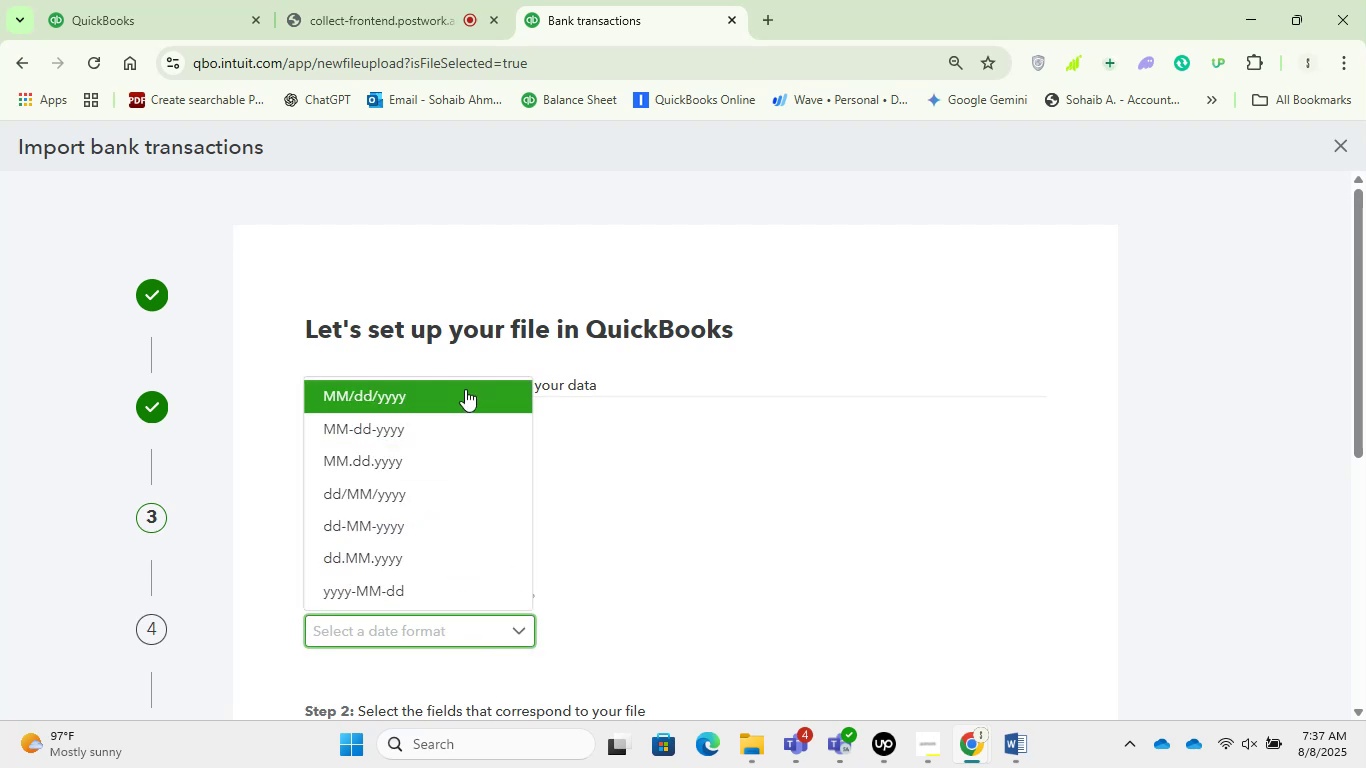 
left_click([465, 389])
 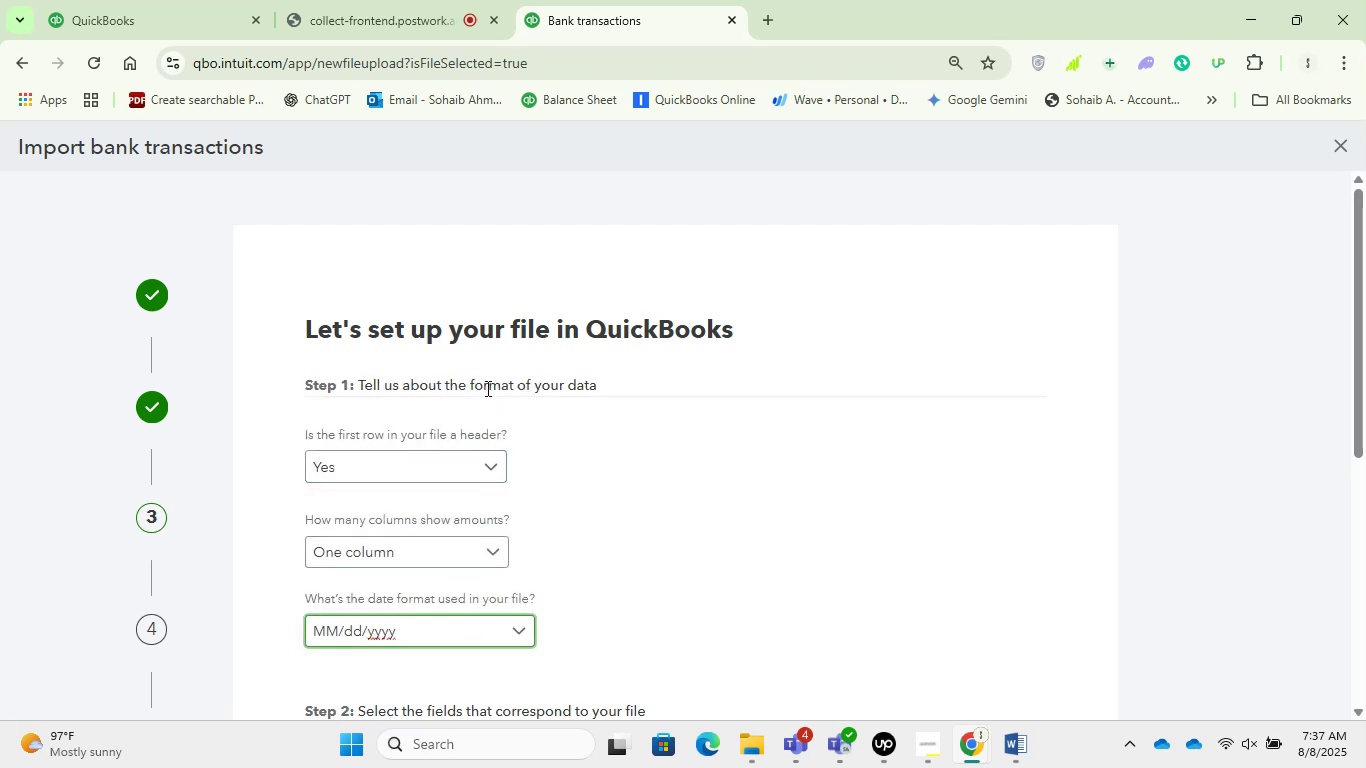 
scroll: coordinate [639, 416], scroll_direction: down, amount: 8.0
 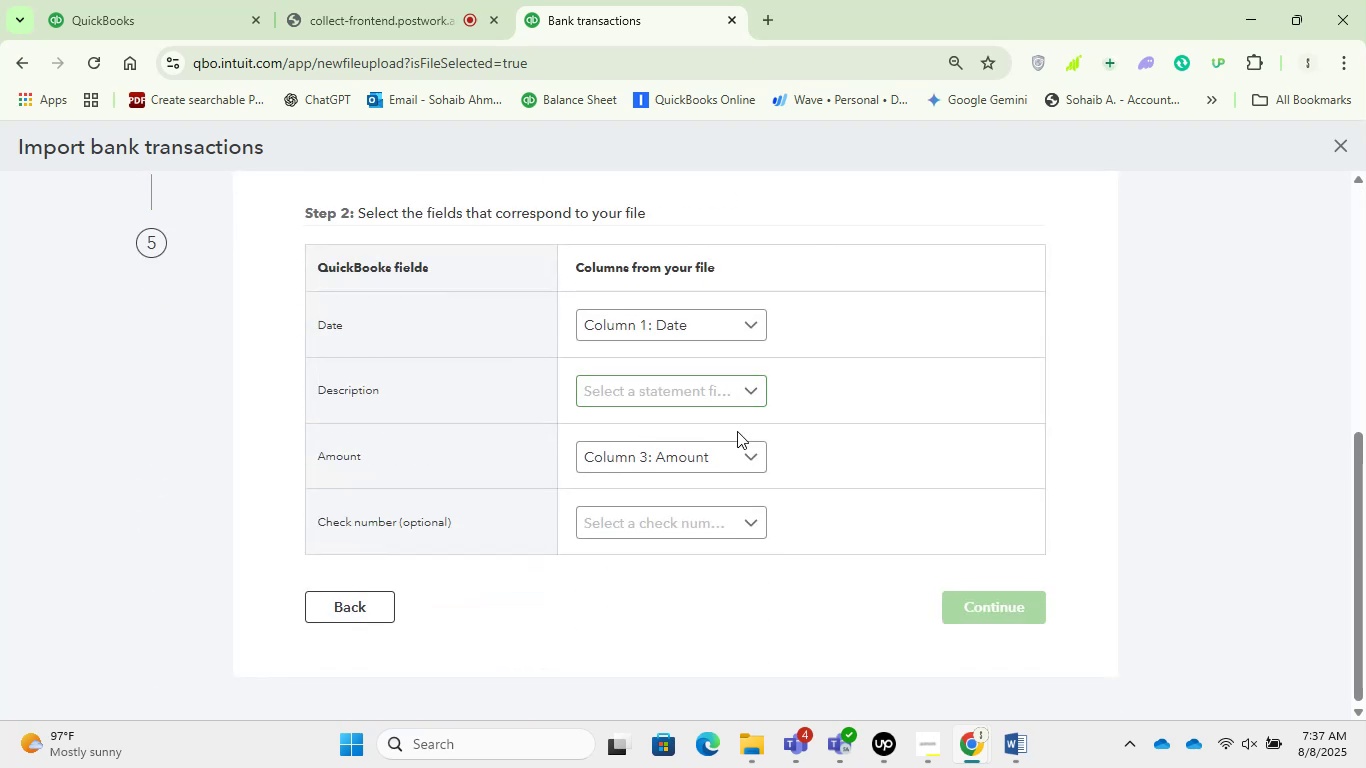 
left_click([736, 403])
 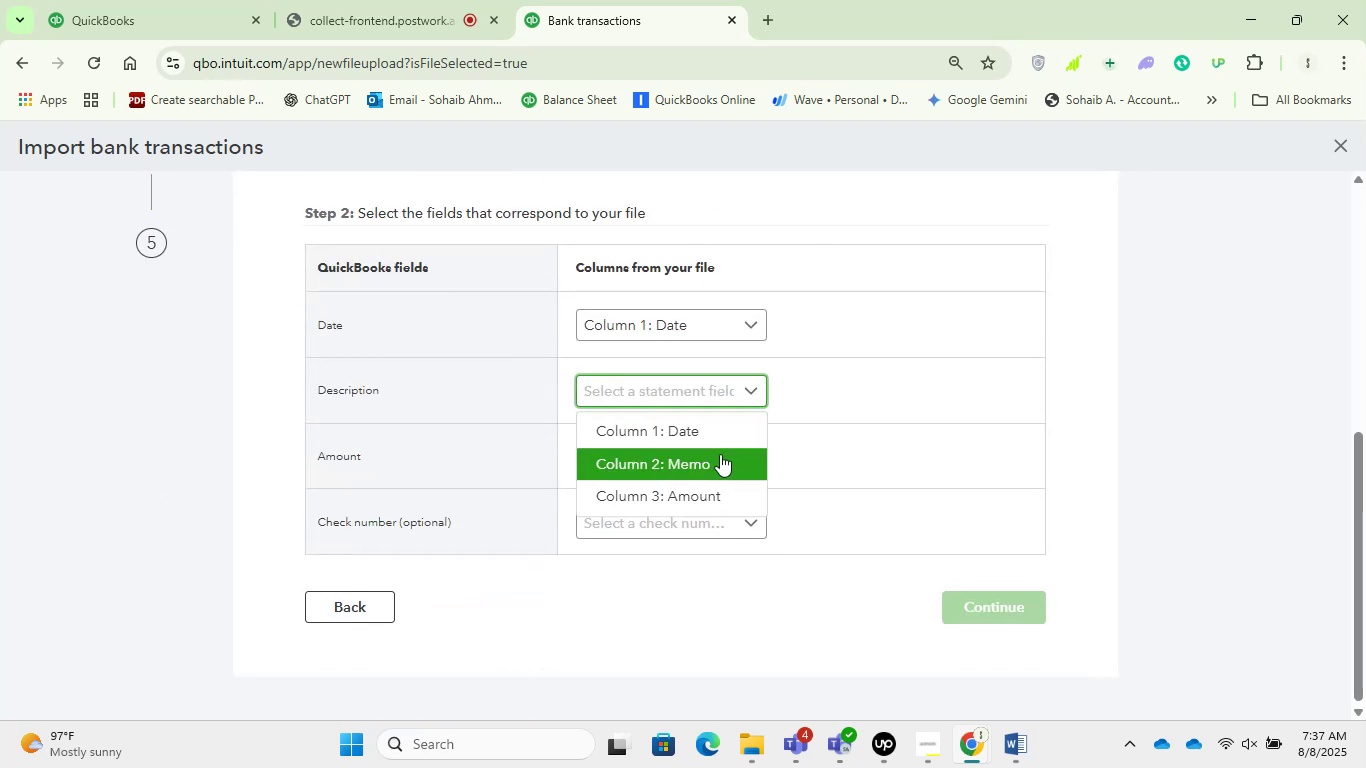 
left_click([720, 459])
 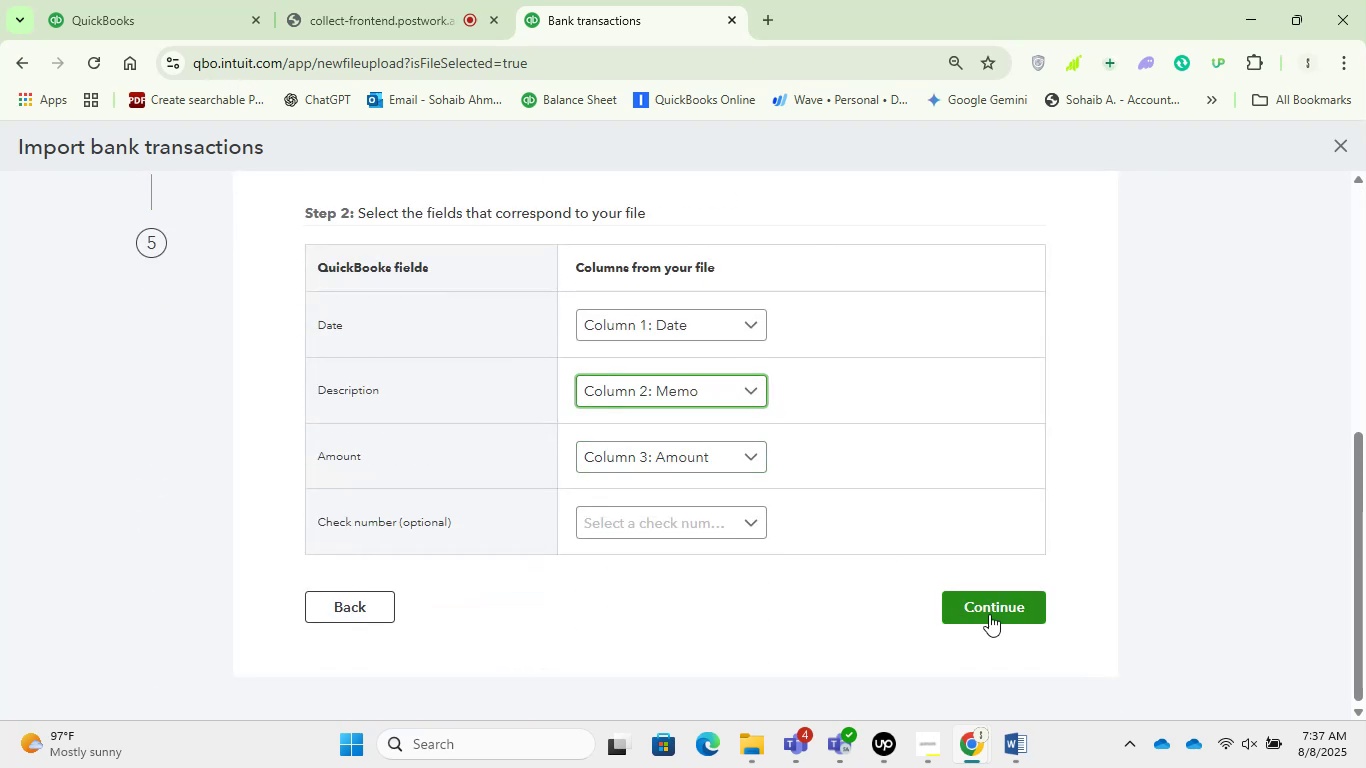 
left_click([998, 612])
 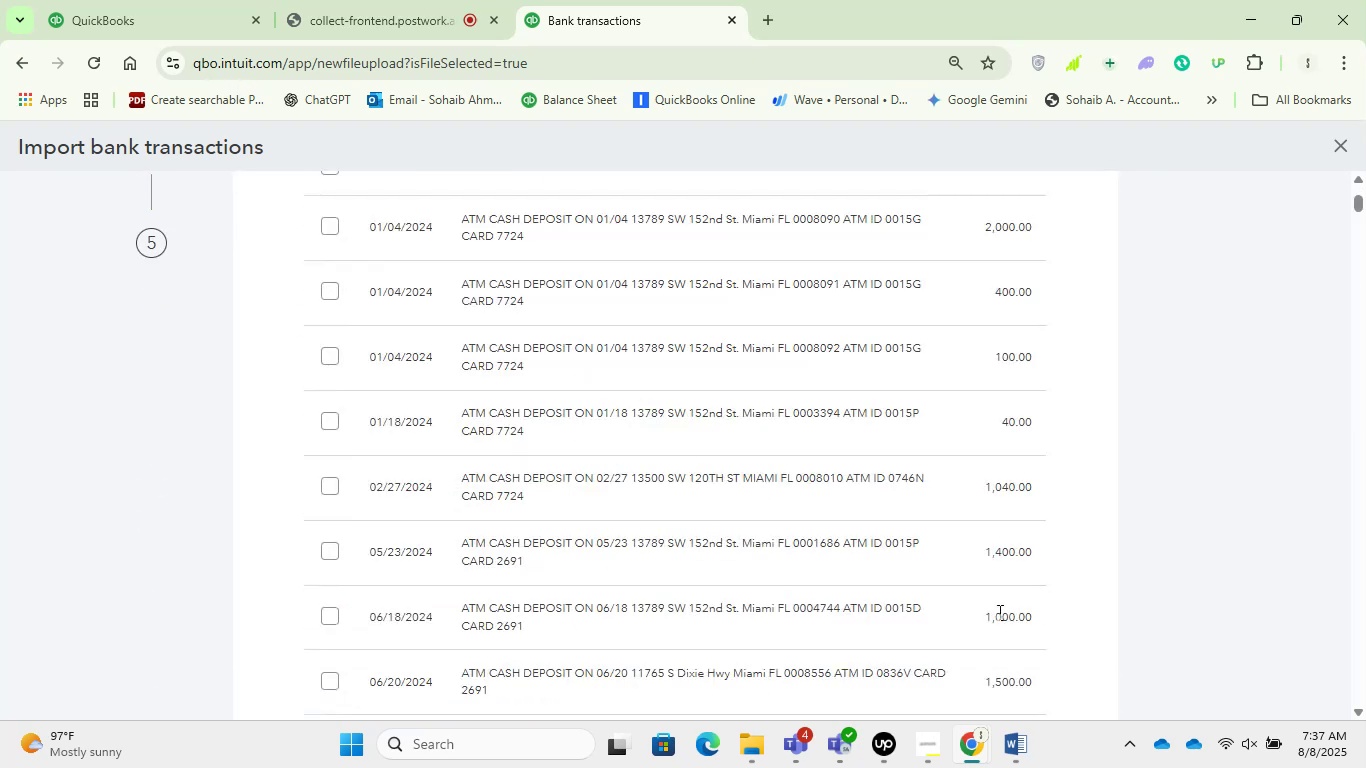 
scroll: coordinate [631, 489], scroll_direction: up, amount: 3.0
 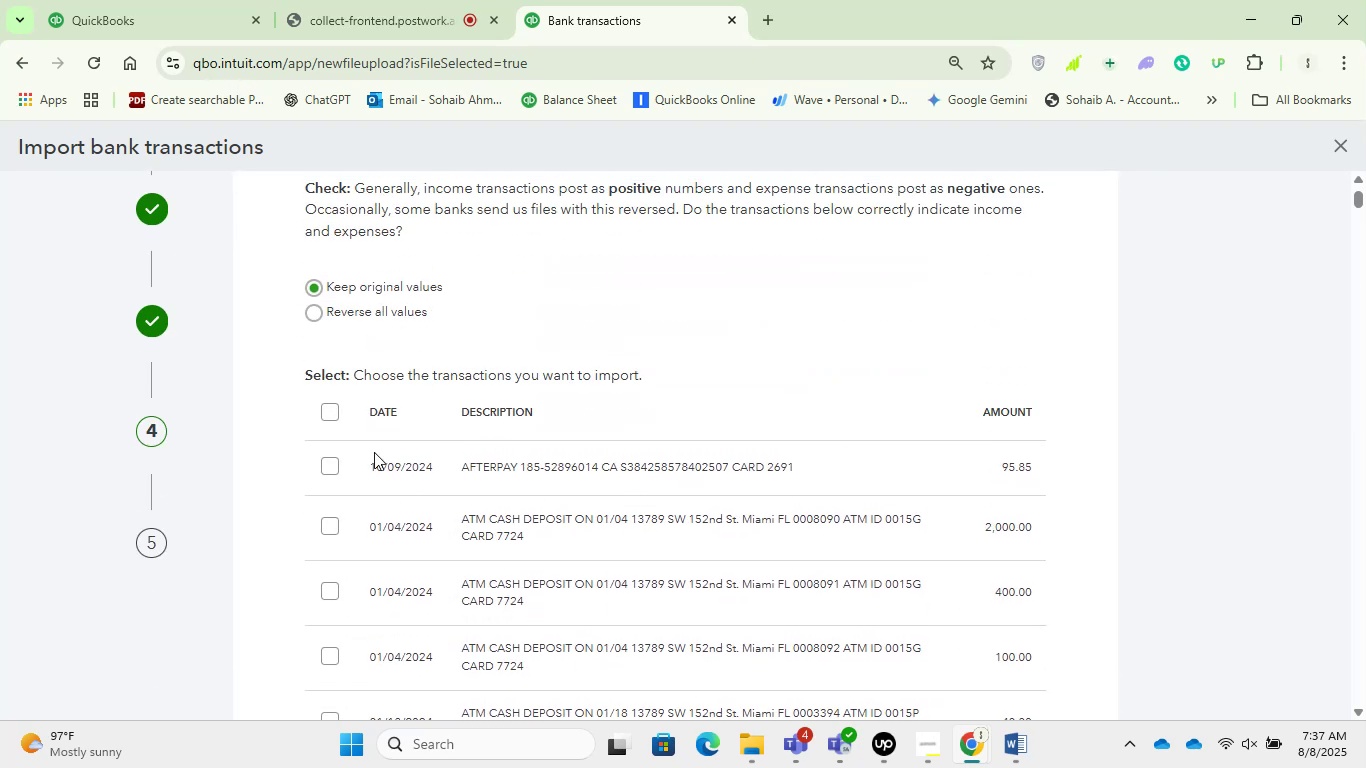 
left_click([321, 402])
 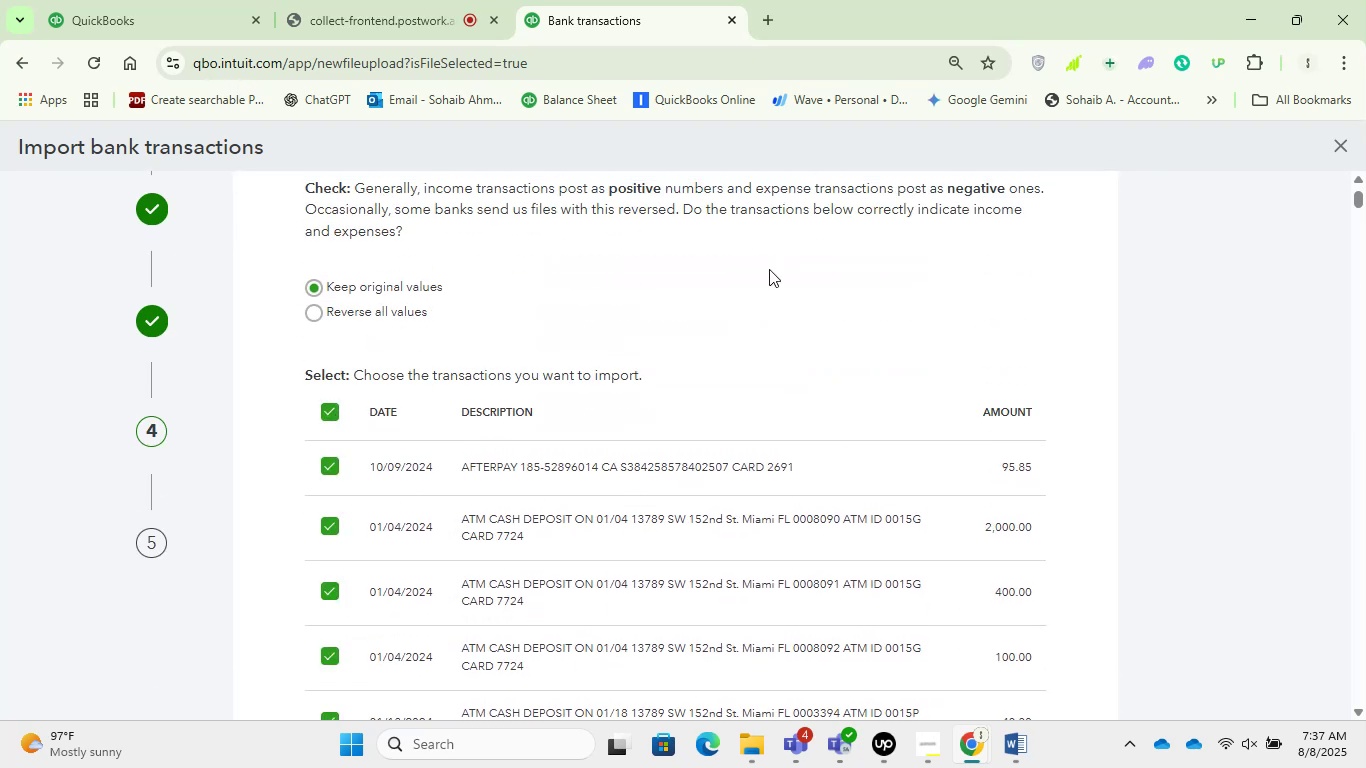 
scroll: coordinate [1247, 388], scroll_direction: down, amount: 14.0
 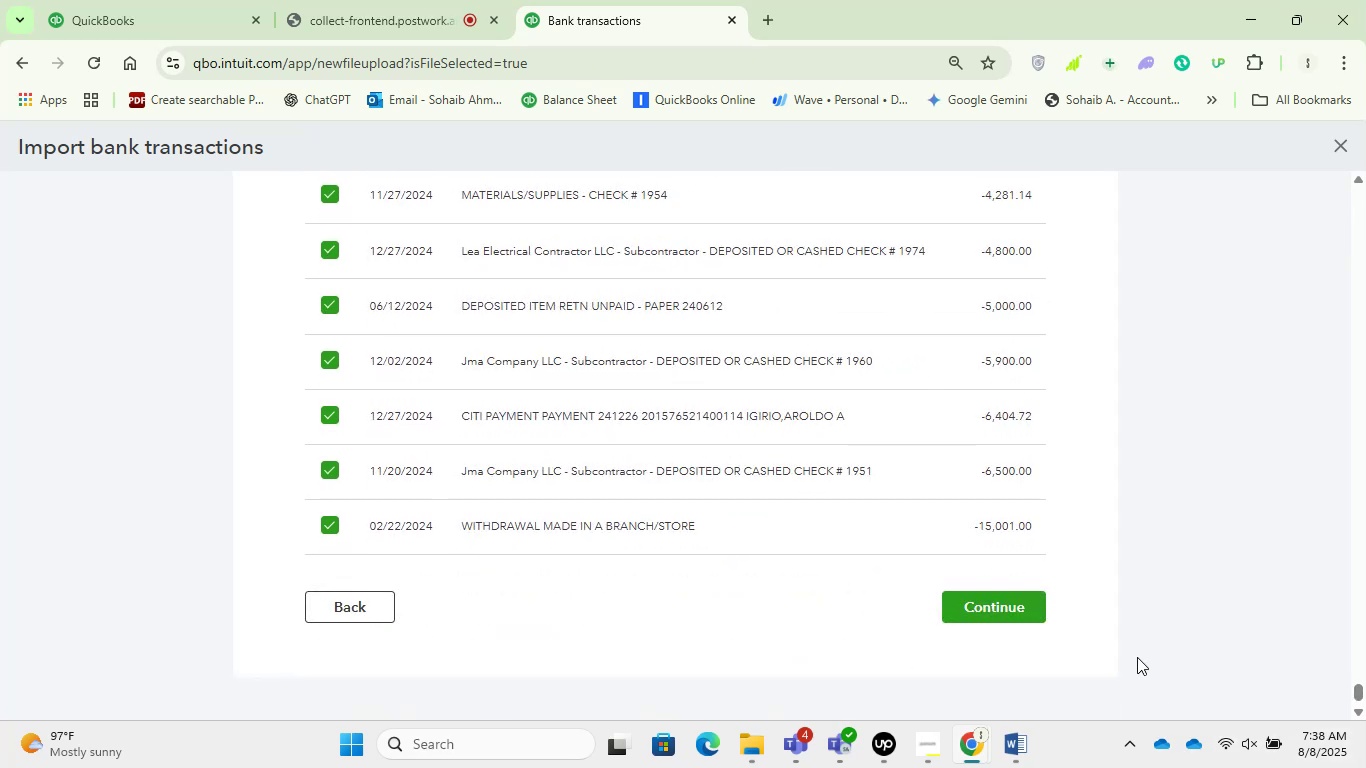 
left_click([969, 607])
 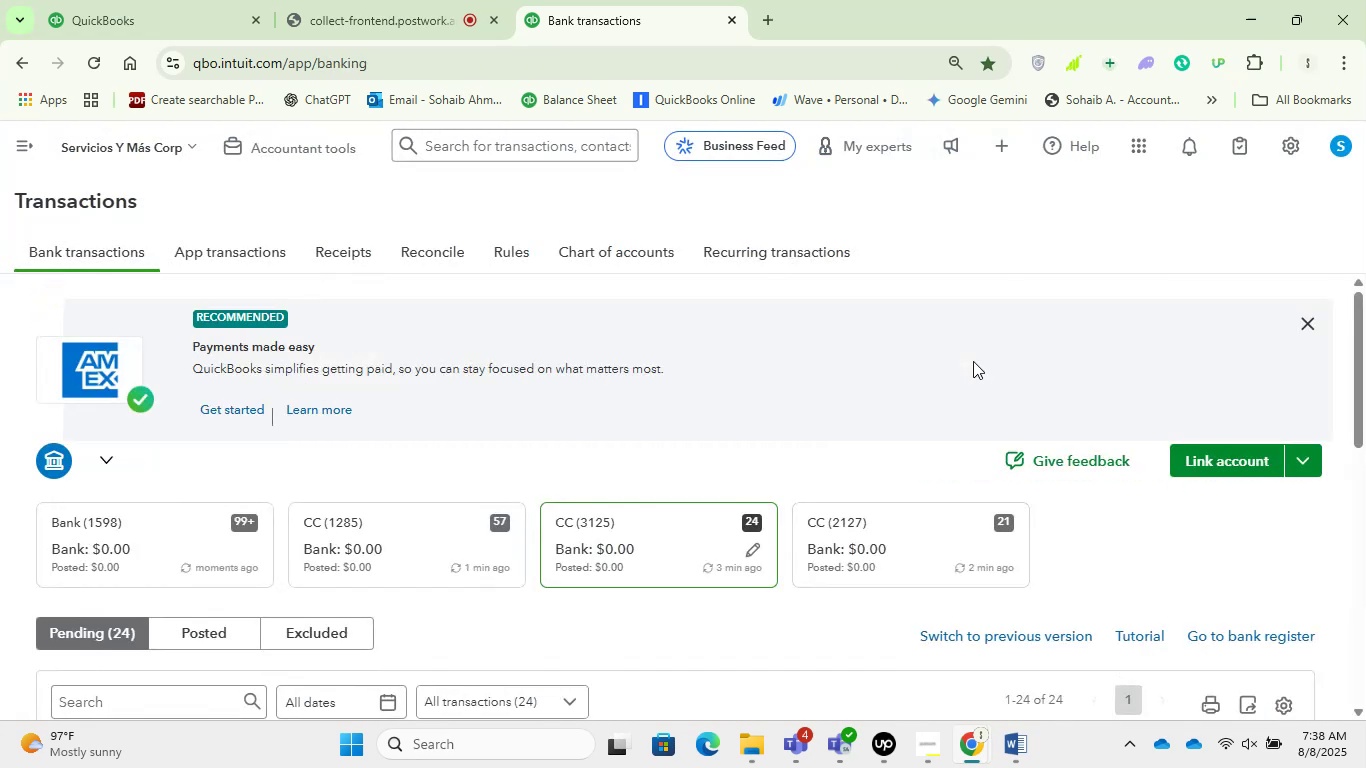 
wait(56.97)
 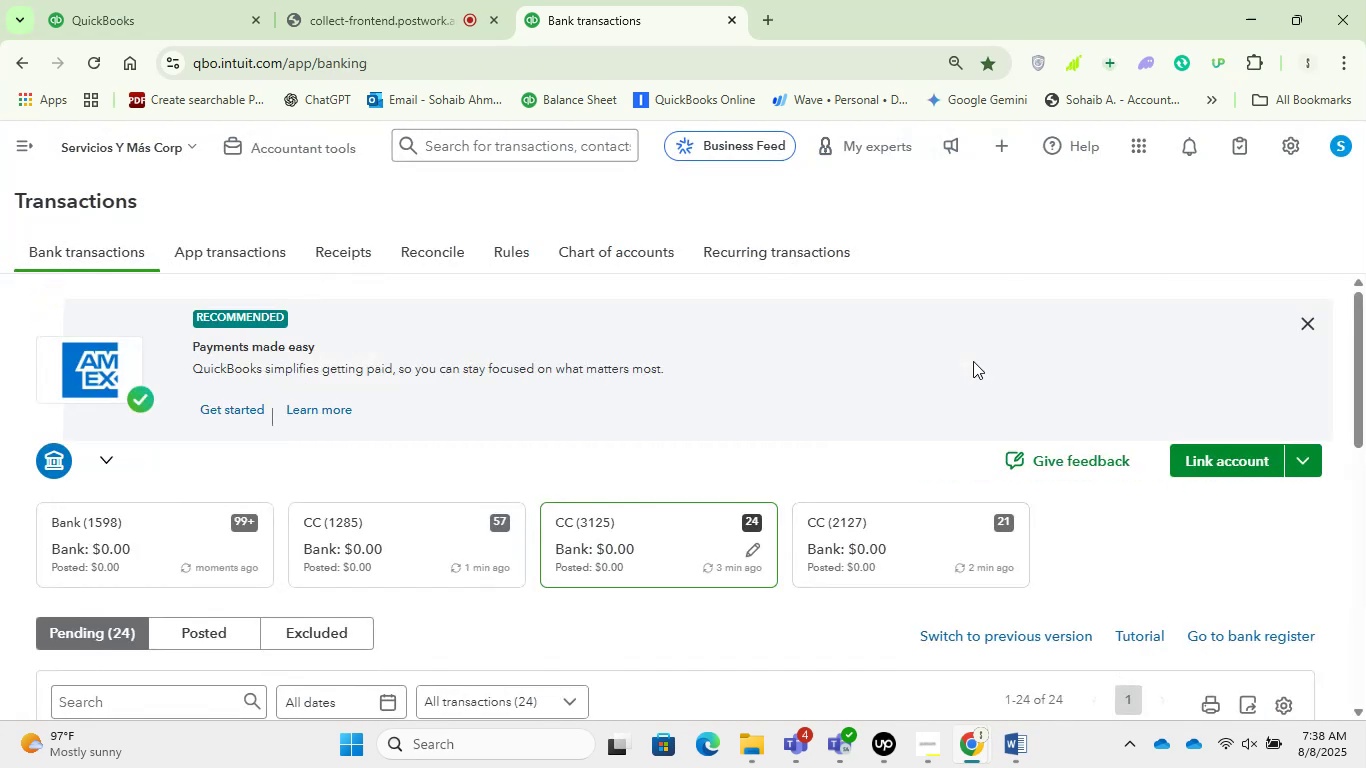 
scroll: coordinate [799, 449], scroll_direction: down, amount: 3.0
 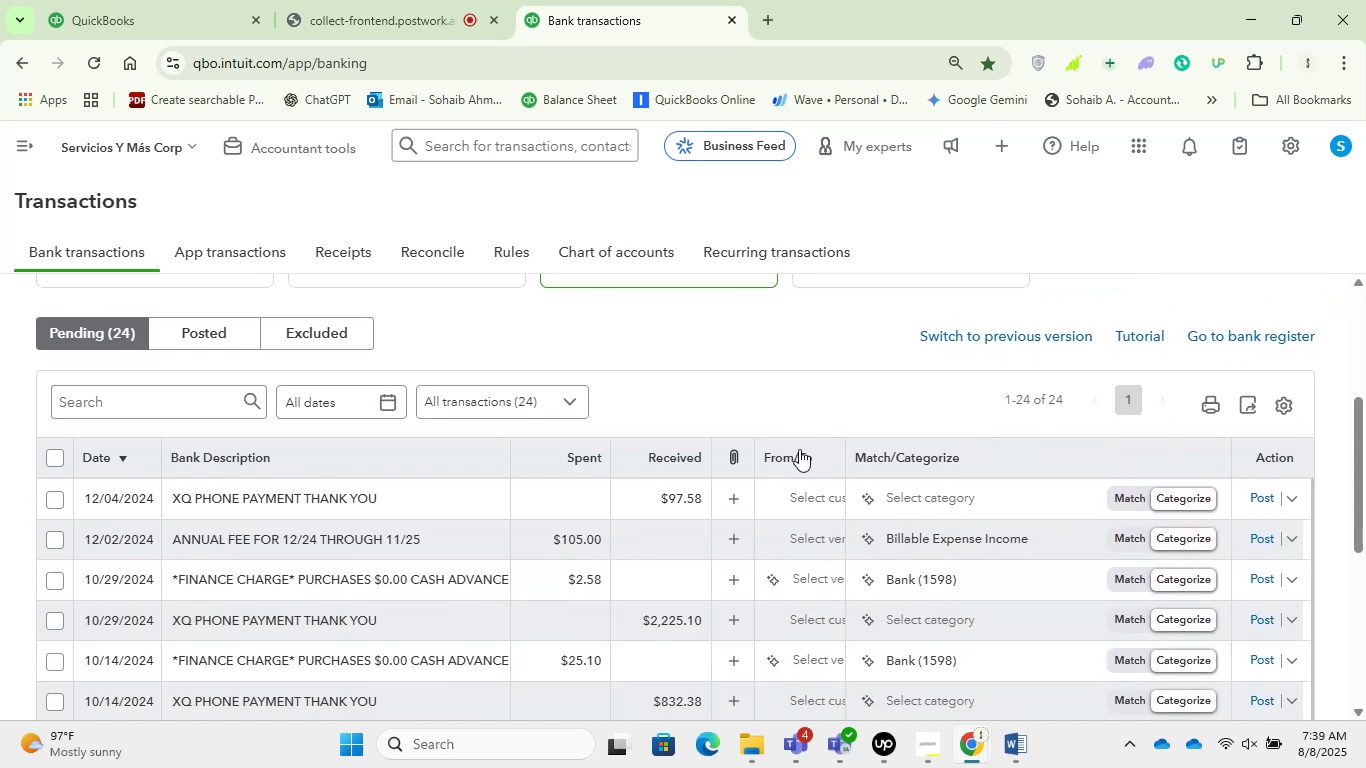 
scroll: coordinate [420, 422], scroll_direction: up, amount: 2.0
 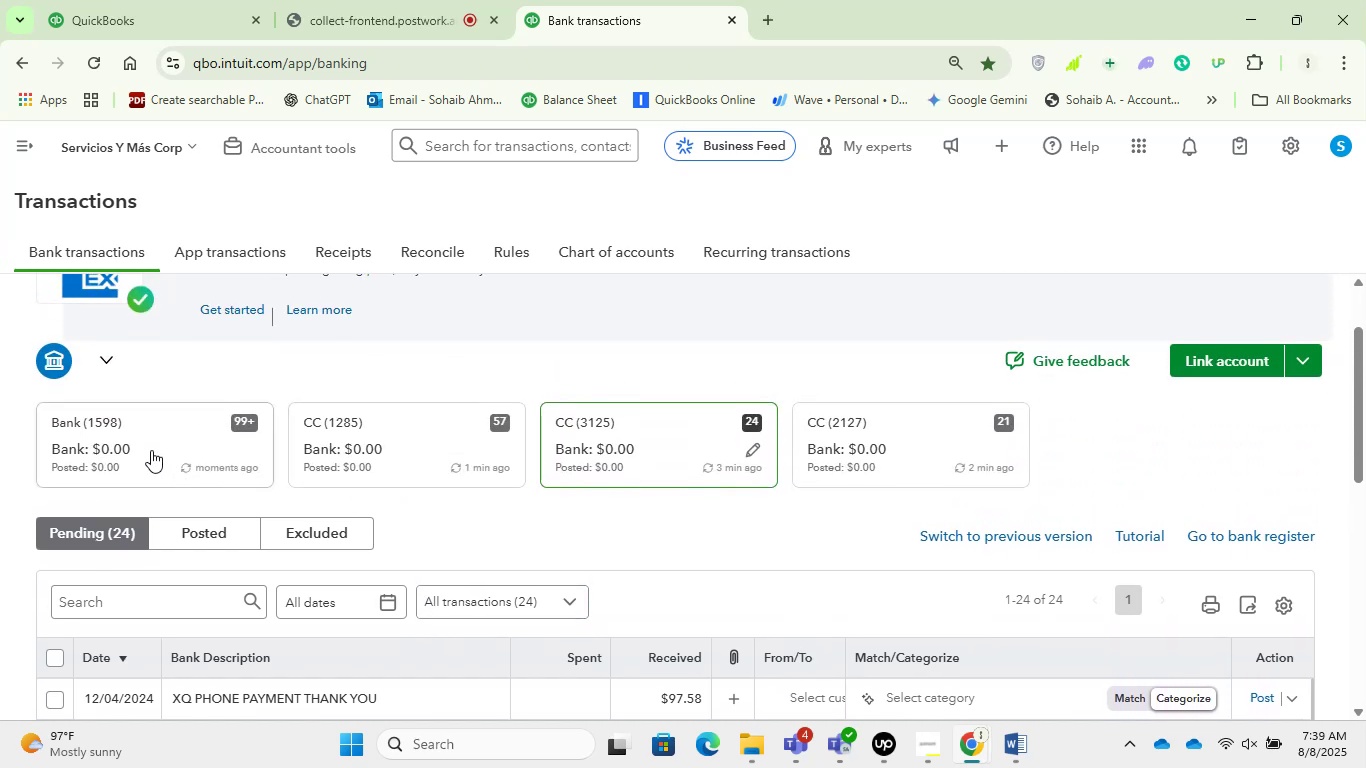 
left_click([151, 445])
 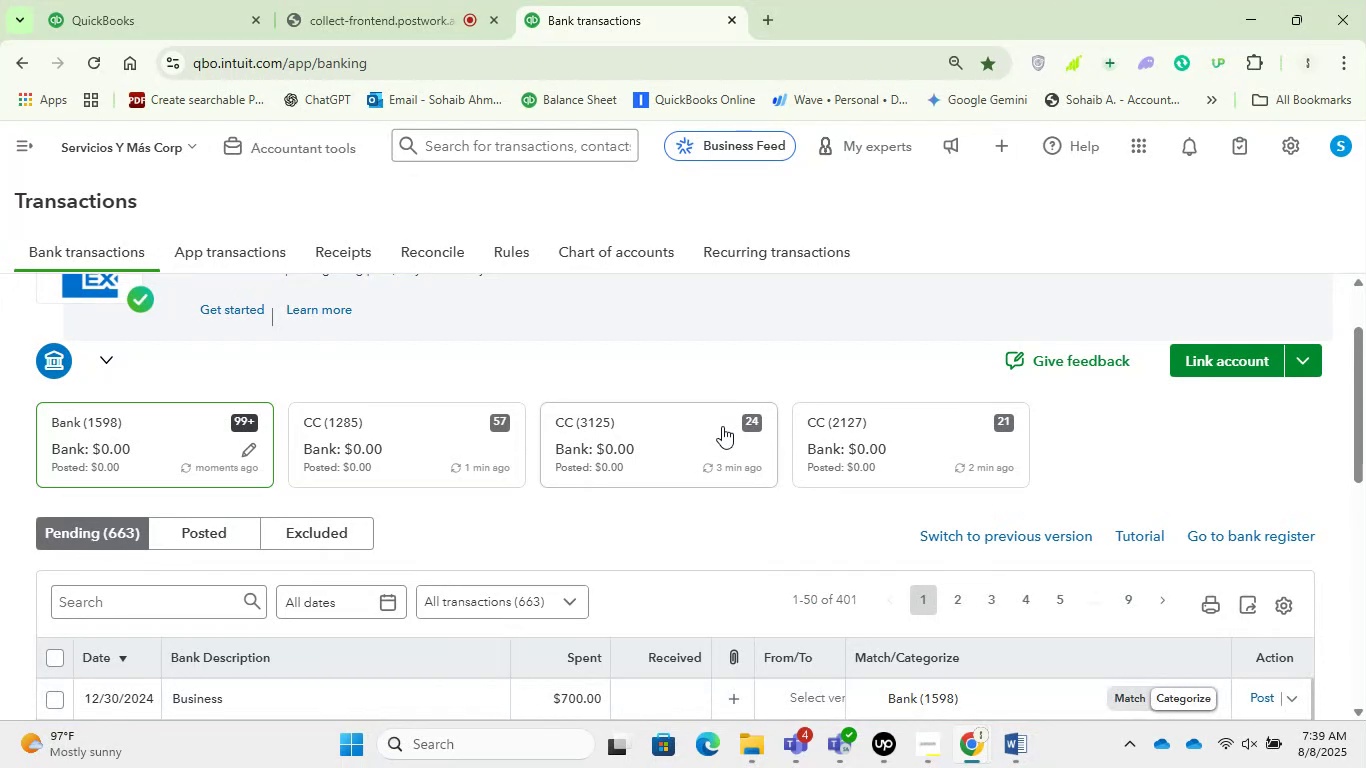 
wait(19.96)
 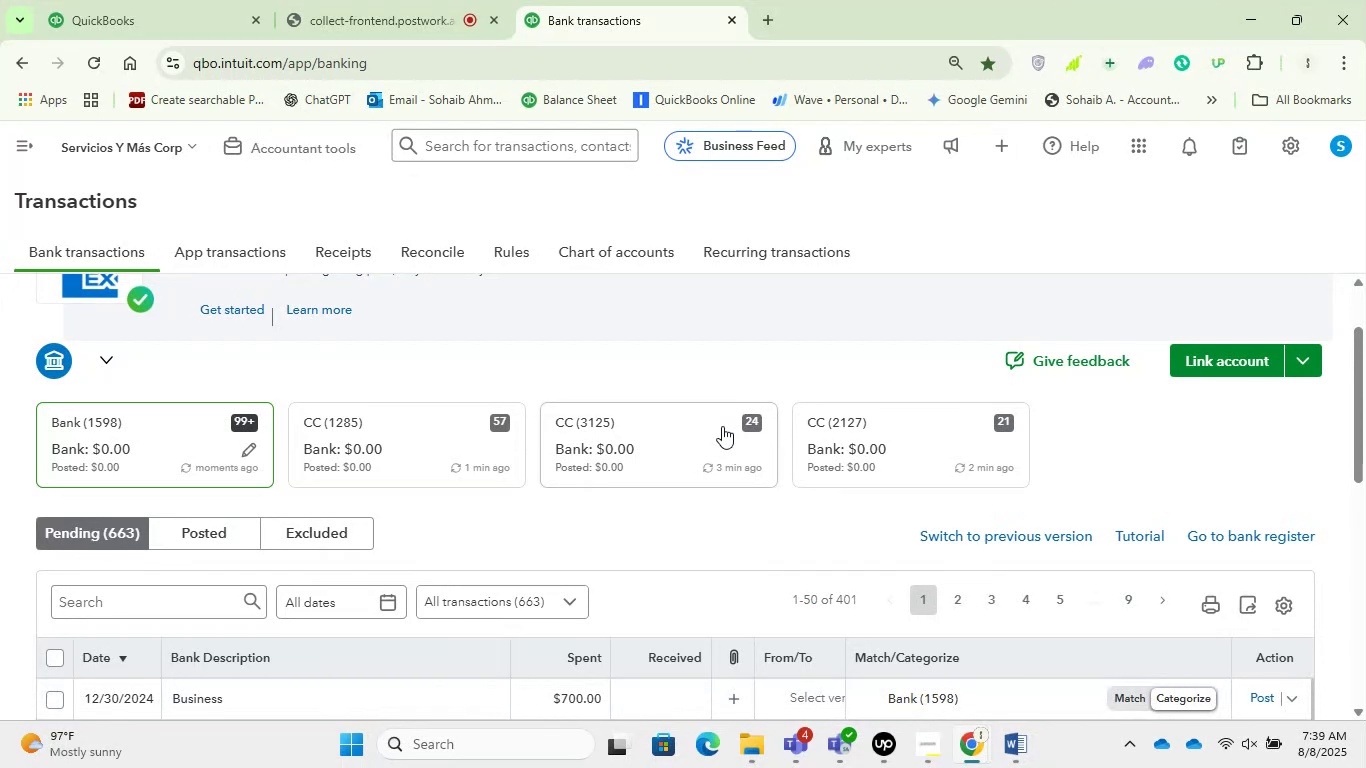 
scroll: coordinate [686, 450], scroll_direction: down, amount: 5.0
 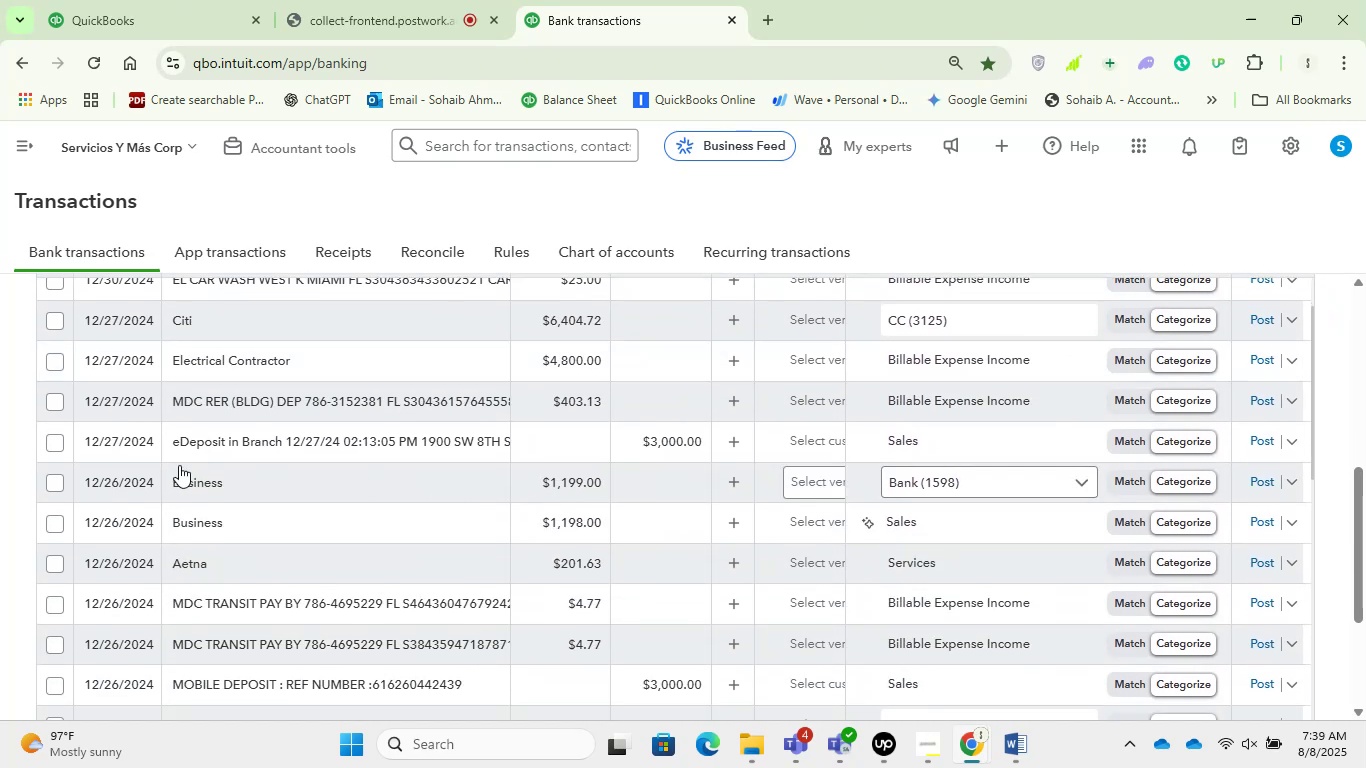 
scroll: coordinate [598, 253], scroll_direction: up, amount: 12.0
 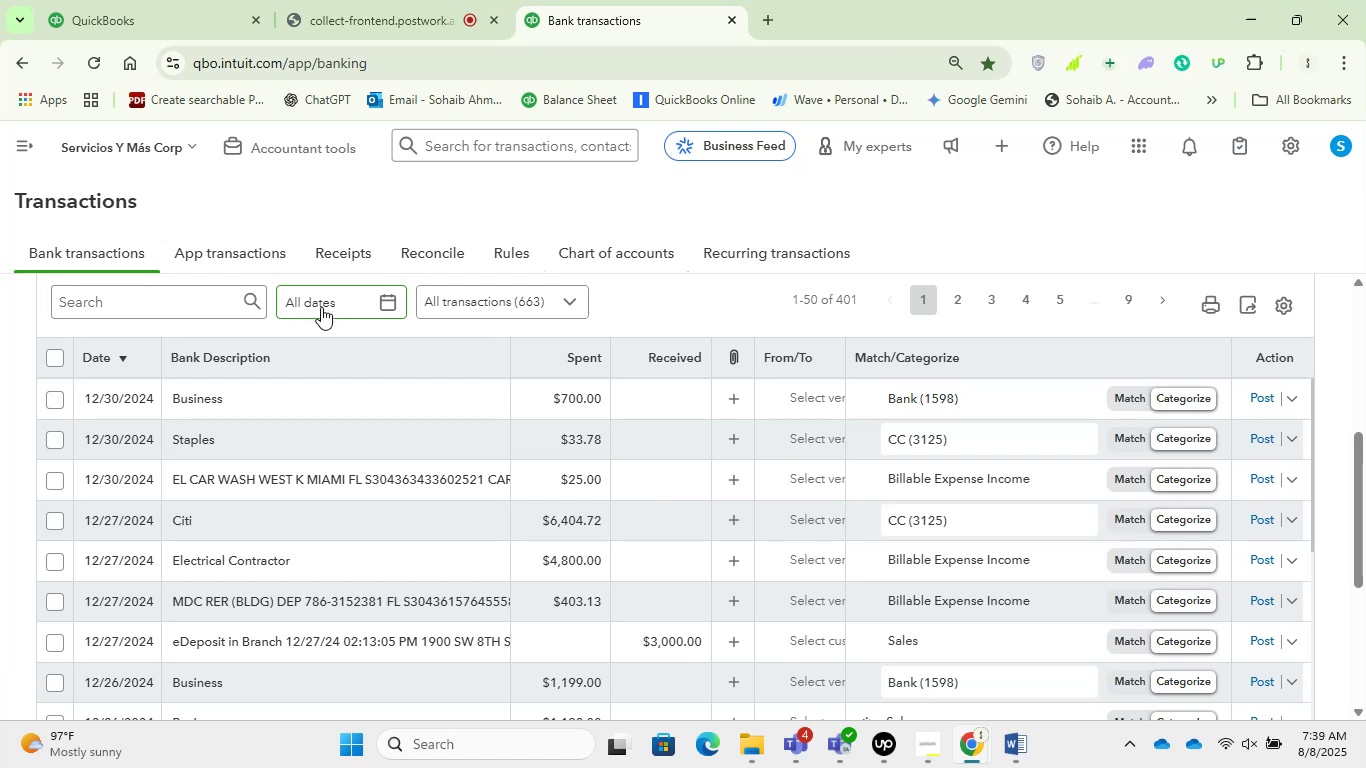 
left_click([325, 350])
 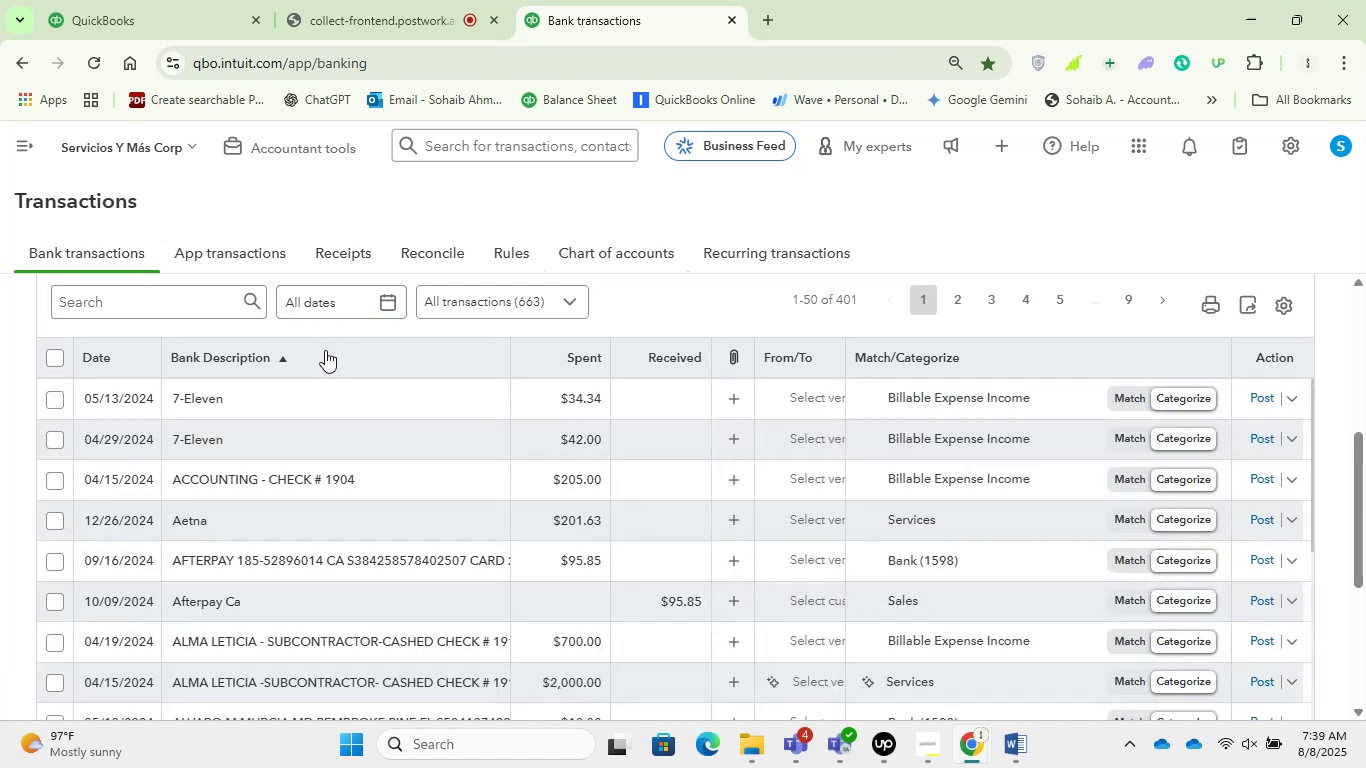 
wait(9.44)
 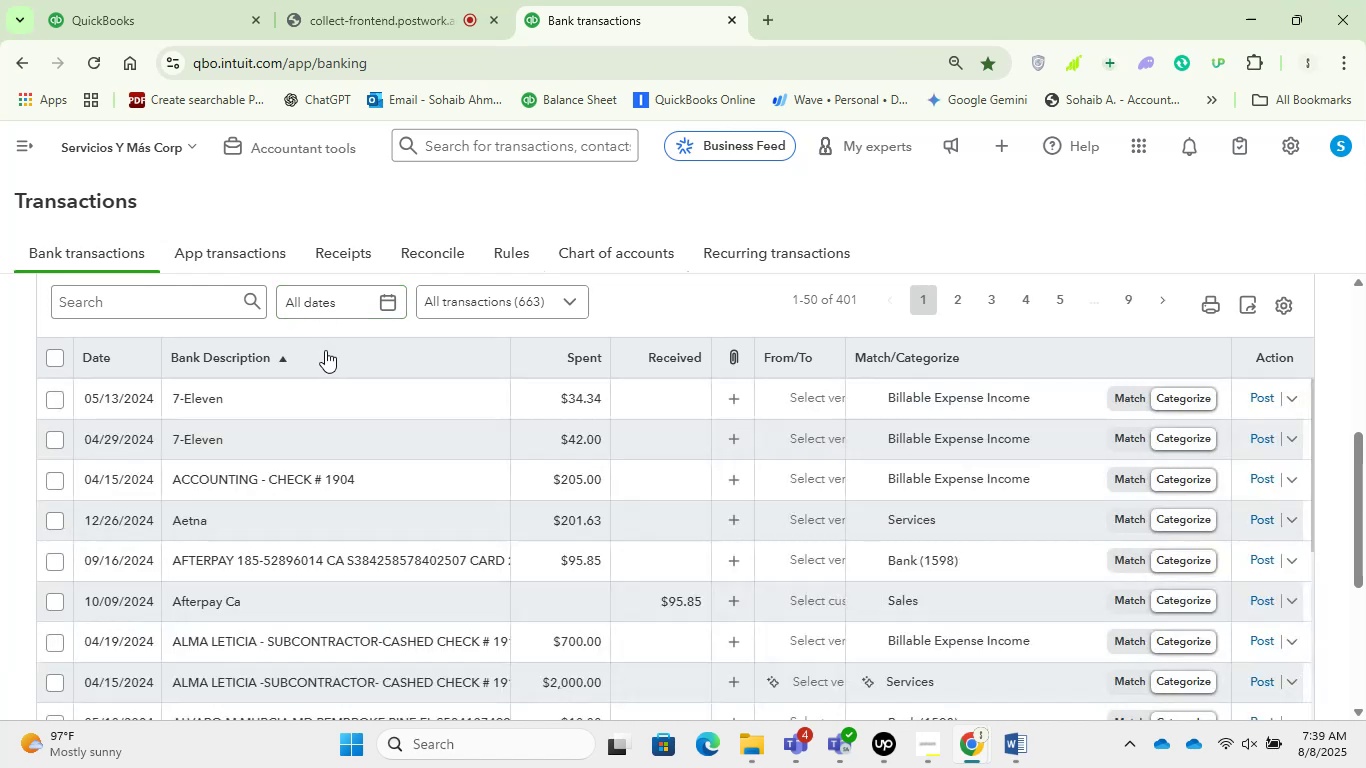 
left_click([1291, 308])
 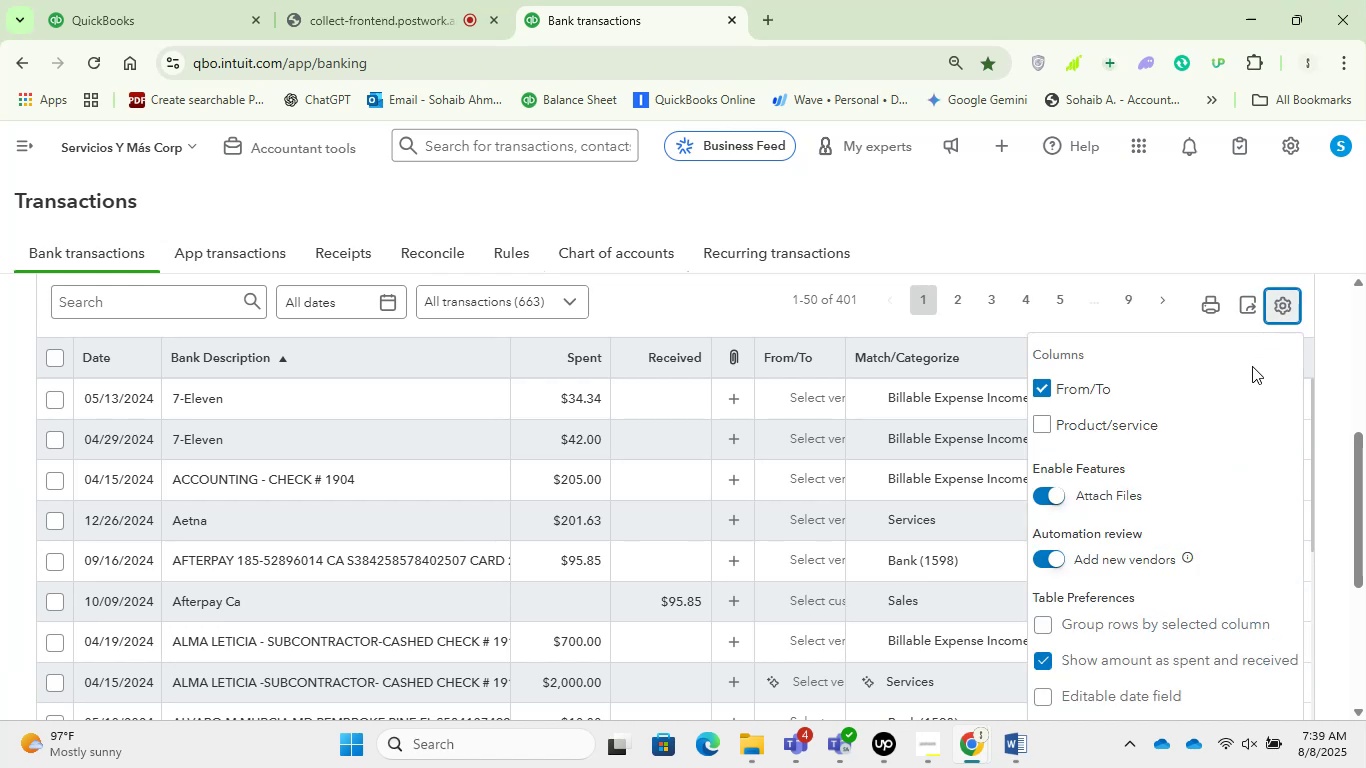 
scroll: coordinate [1139, 524], scroll_direction: down, amount: 7.0
 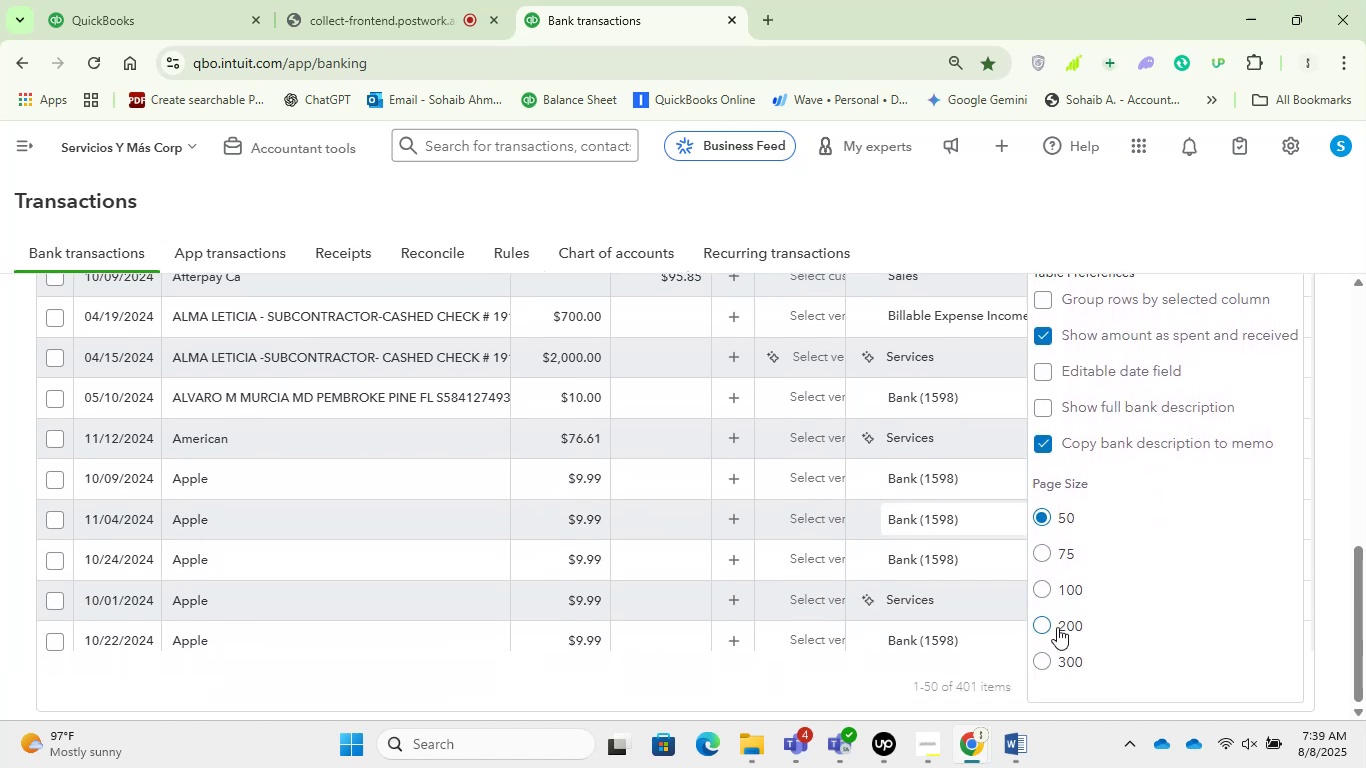 
left_click([1047, 623])
 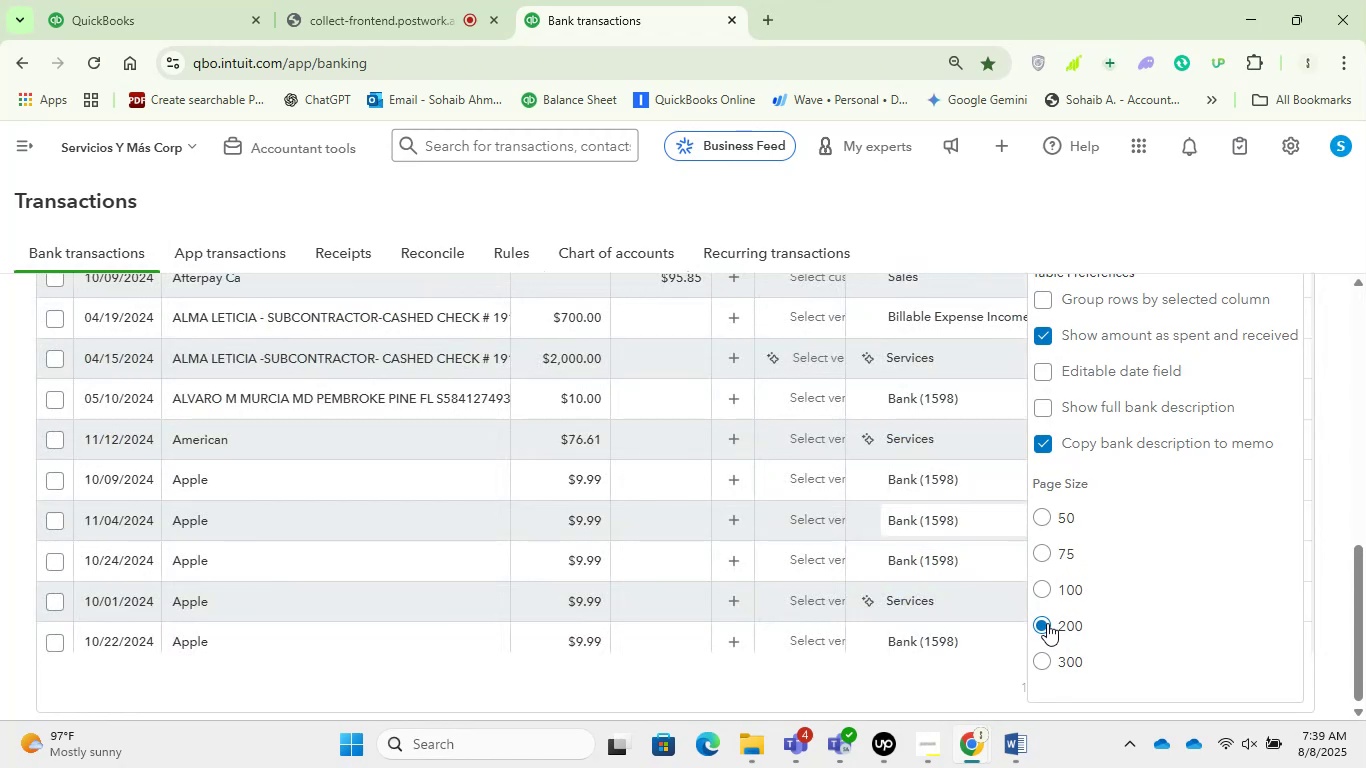 
wait(15.69)
 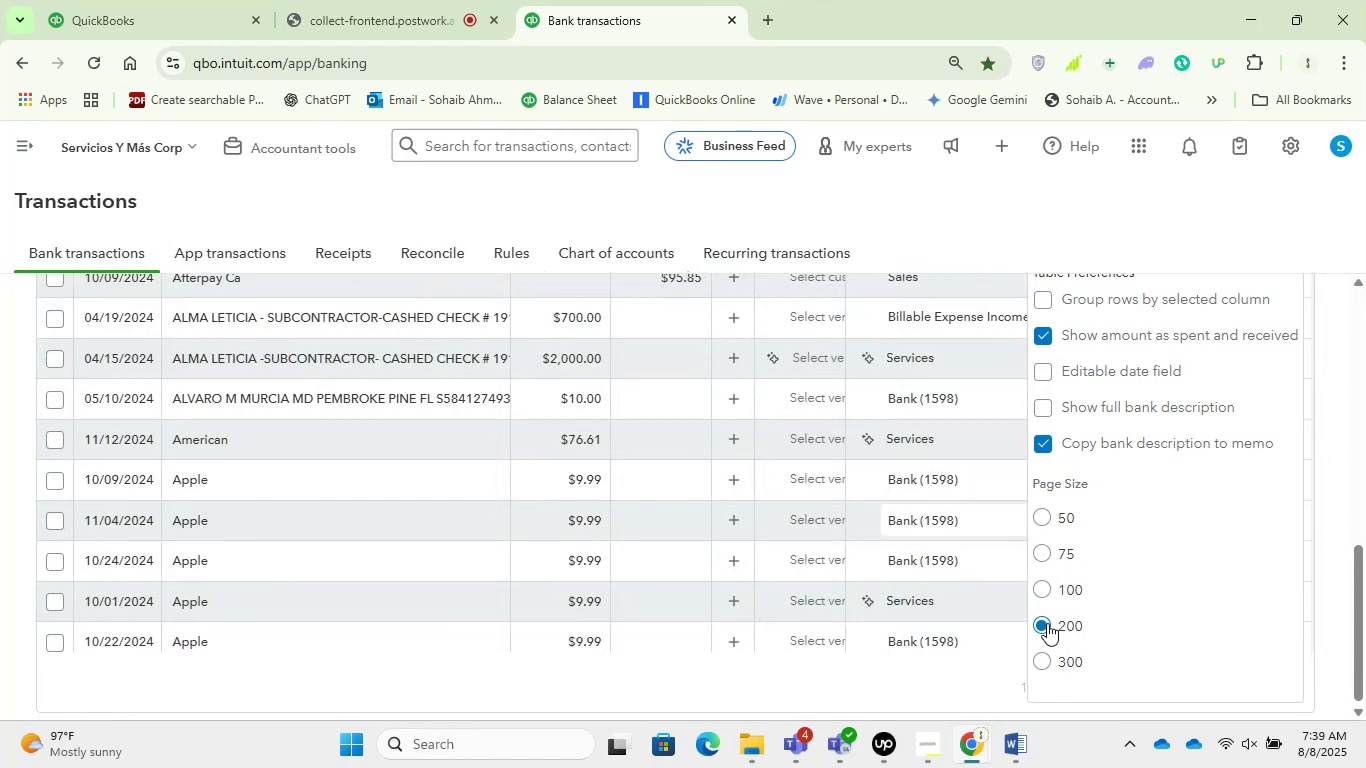 
left_click([956, 219])
 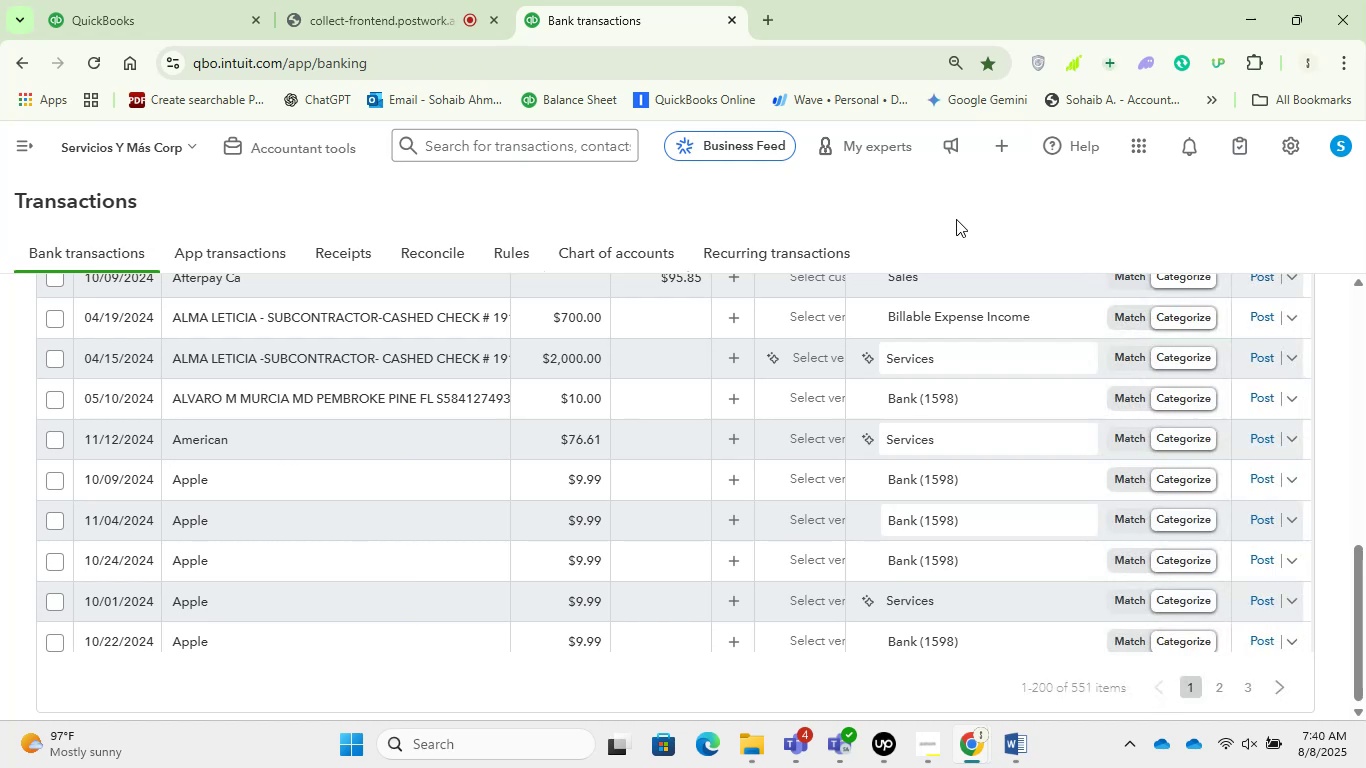 
scroll: coordinate [799, 510], scroll_direction: down, amount: 14.0
 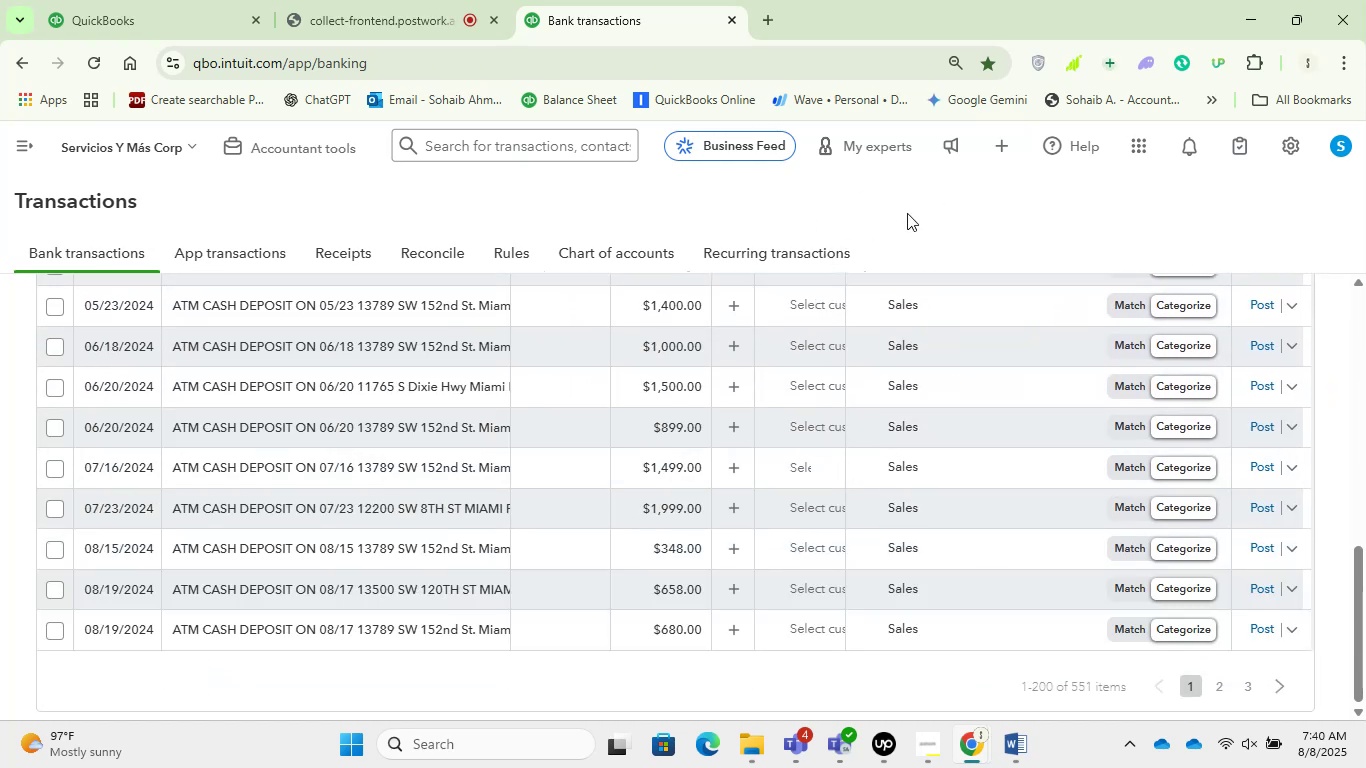 
left_click([949, 226])
 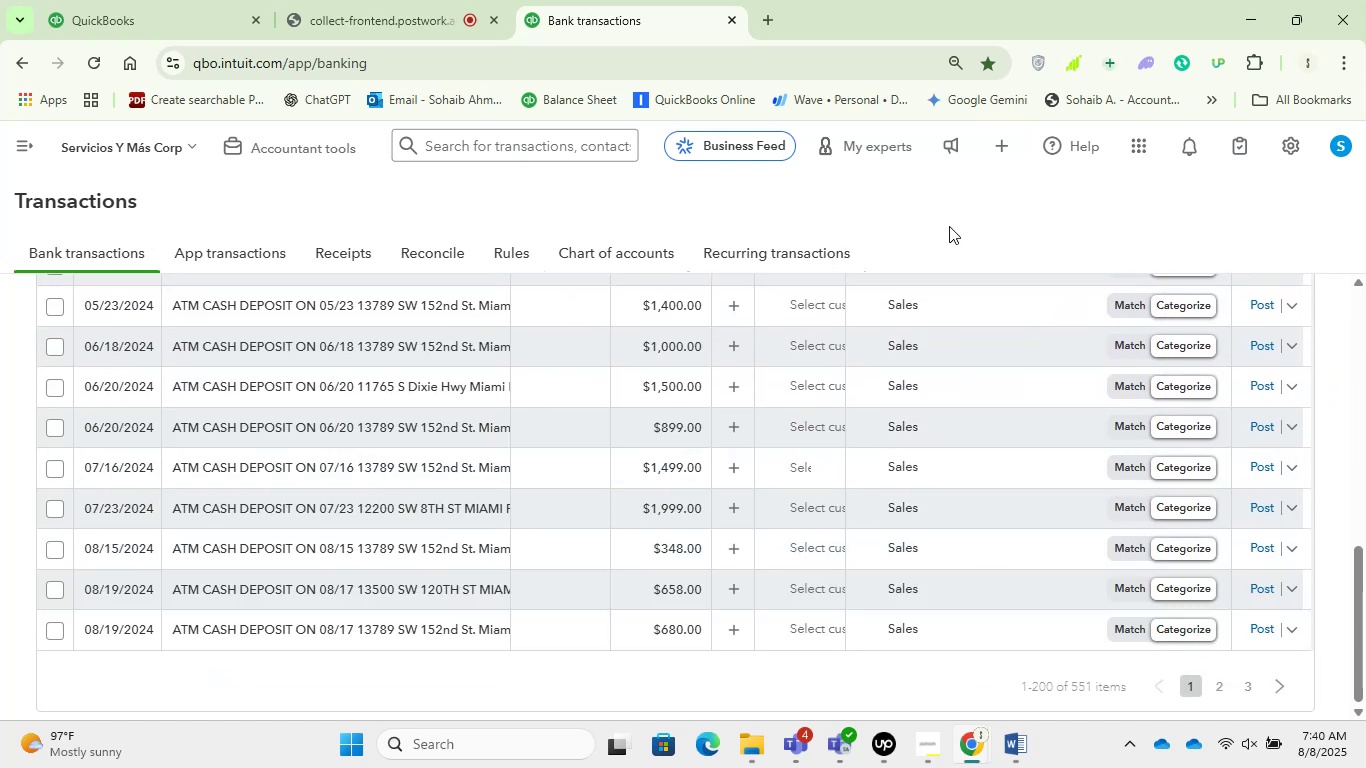 
hold_key(key=ControlLeft, duration=0.87)
scroll: coordinate [951, 263], scroll_direction: down, amount: 1.0
 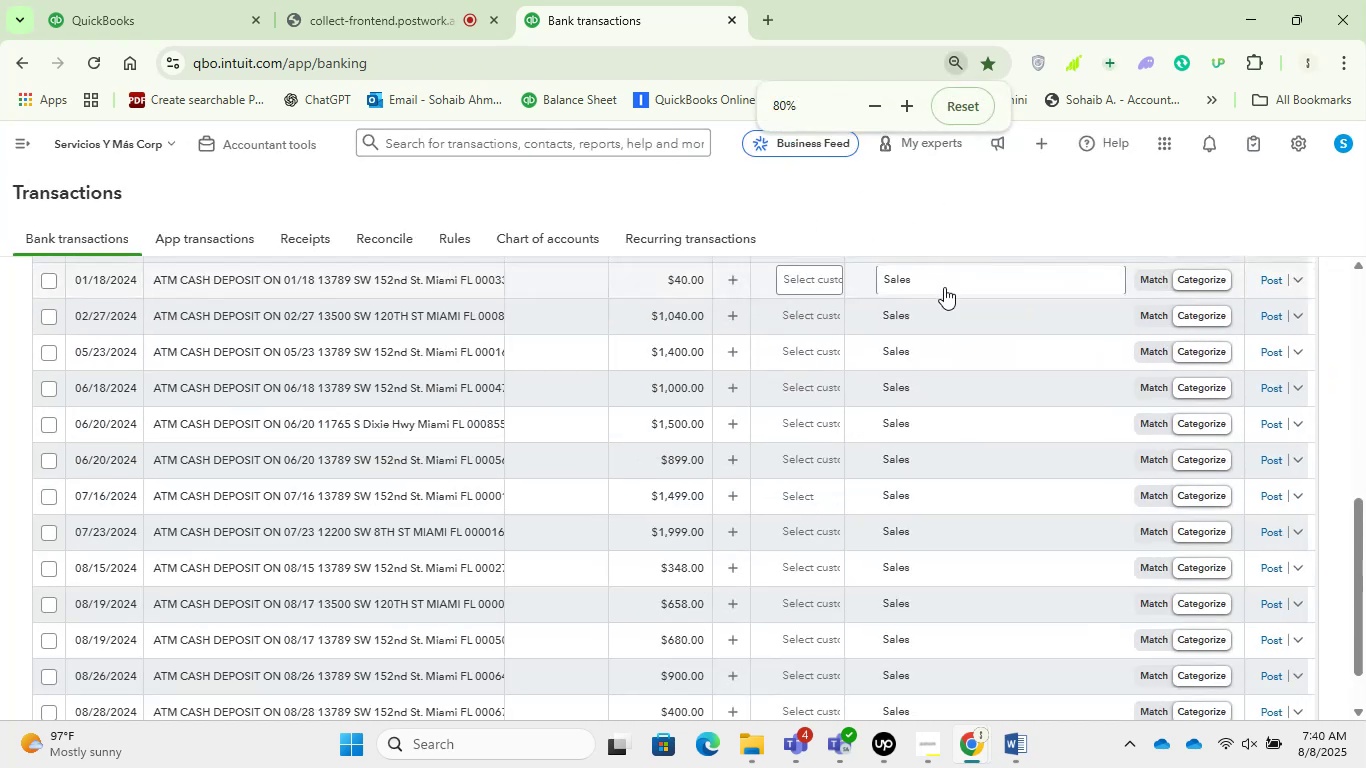 
scroll: coordinate [1110, 431], scroll_direction: up, amount: 21.0
 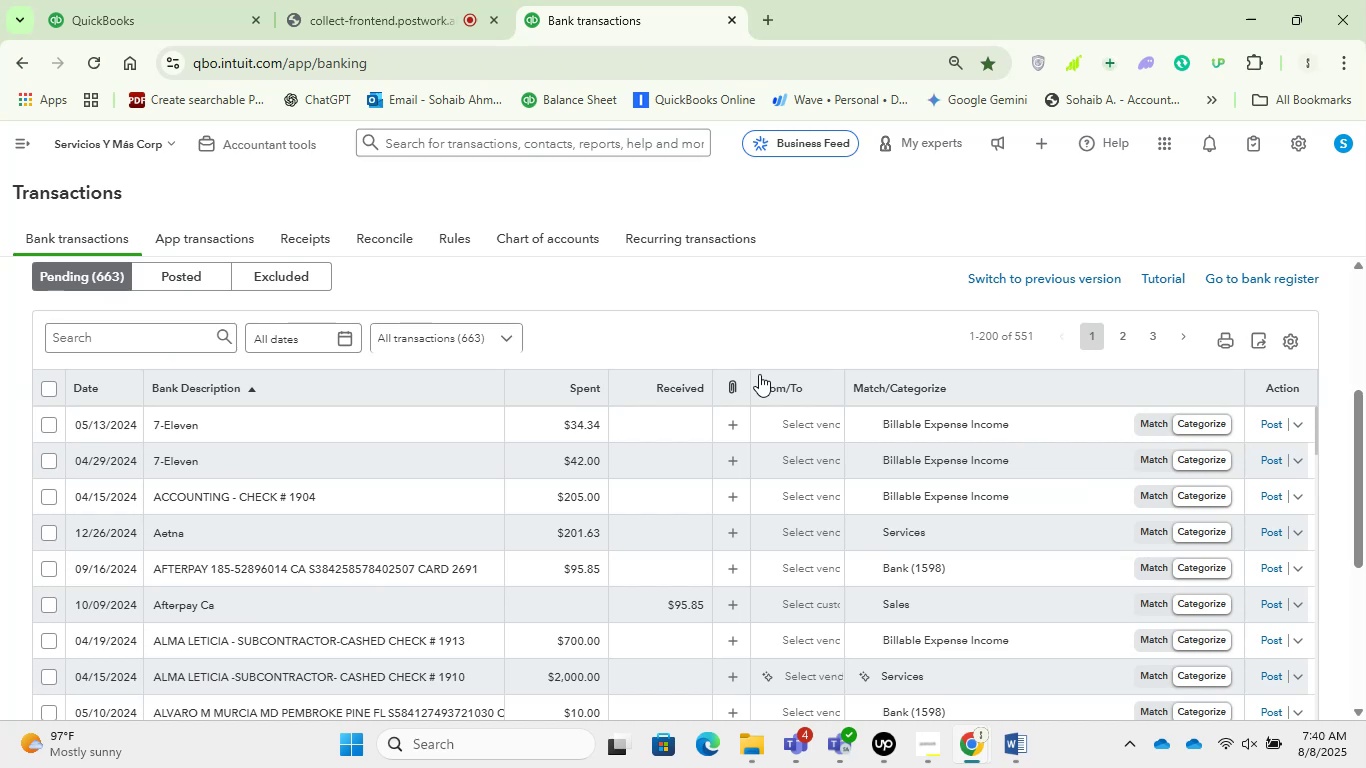 
wait(15.74)
 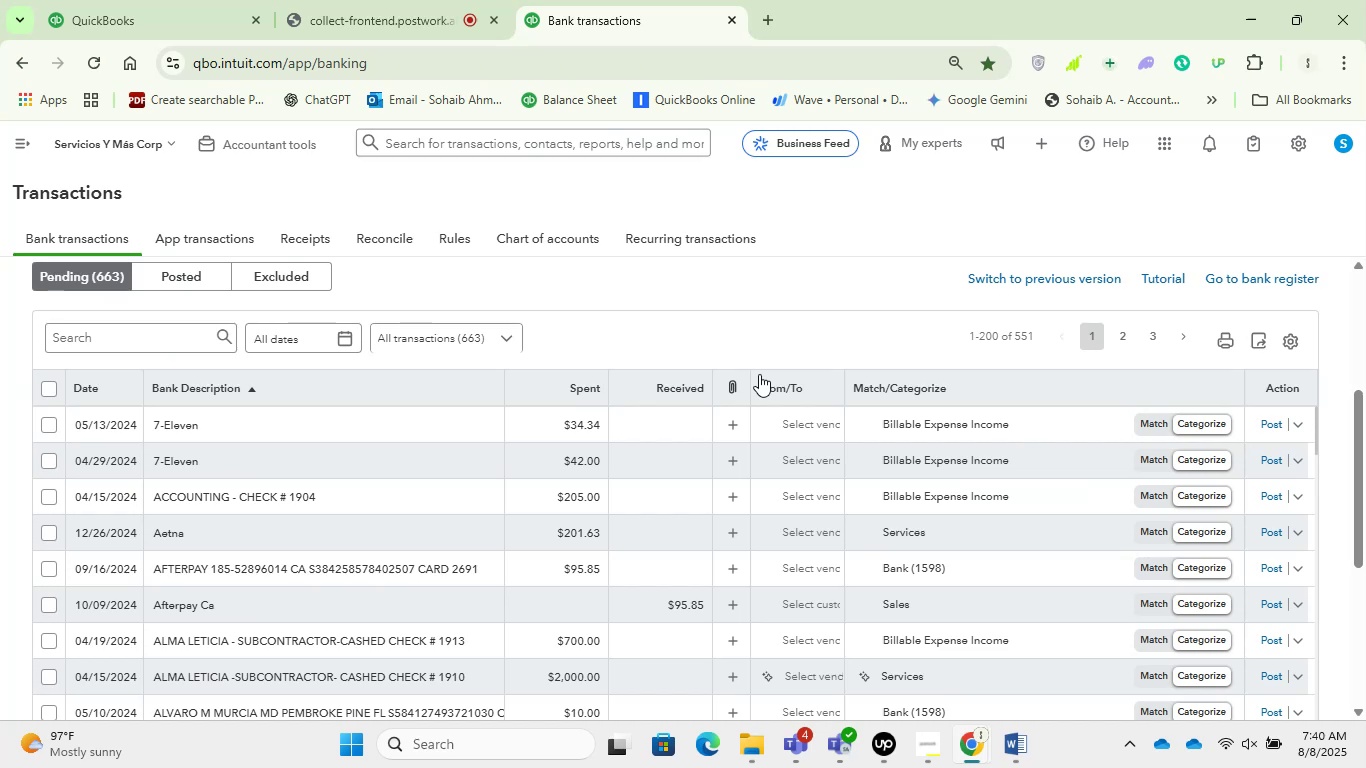 
left_click([797, 422])
 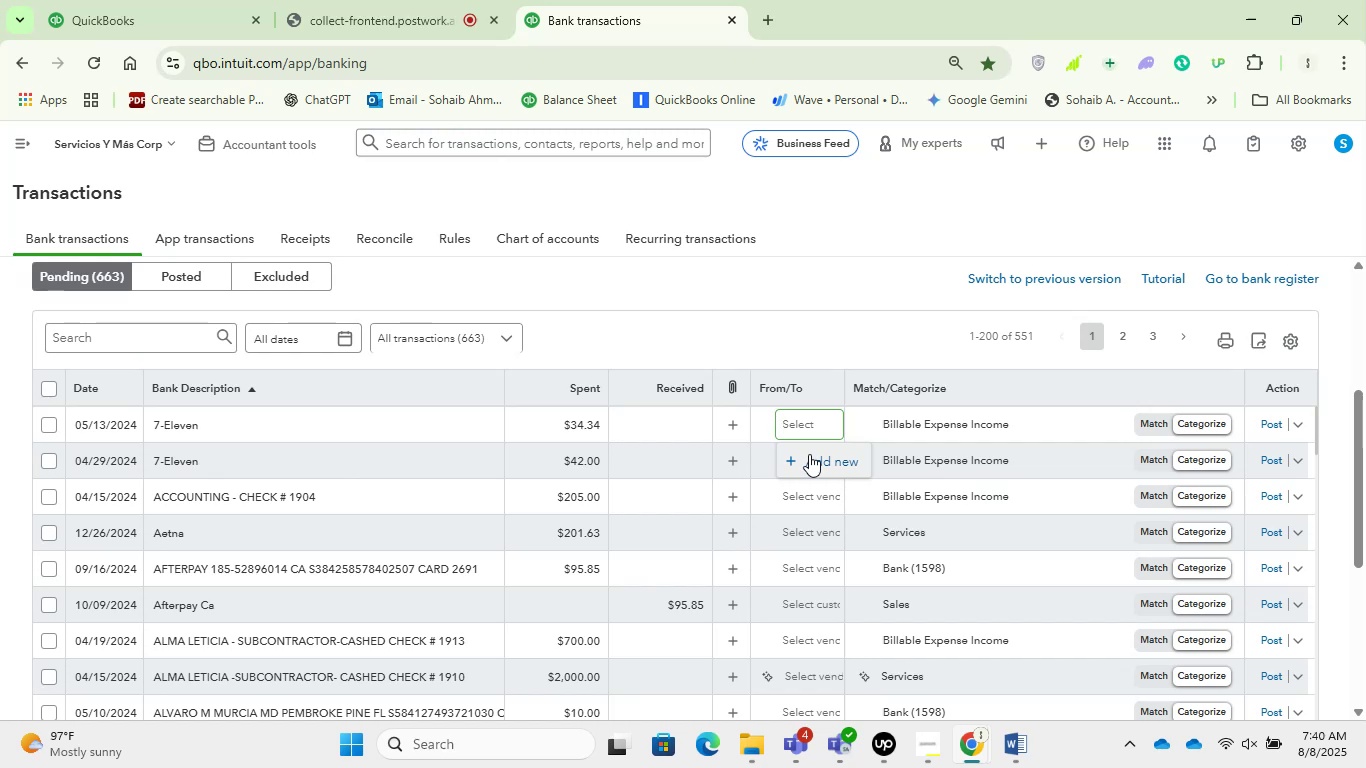 
wait(22.78)
 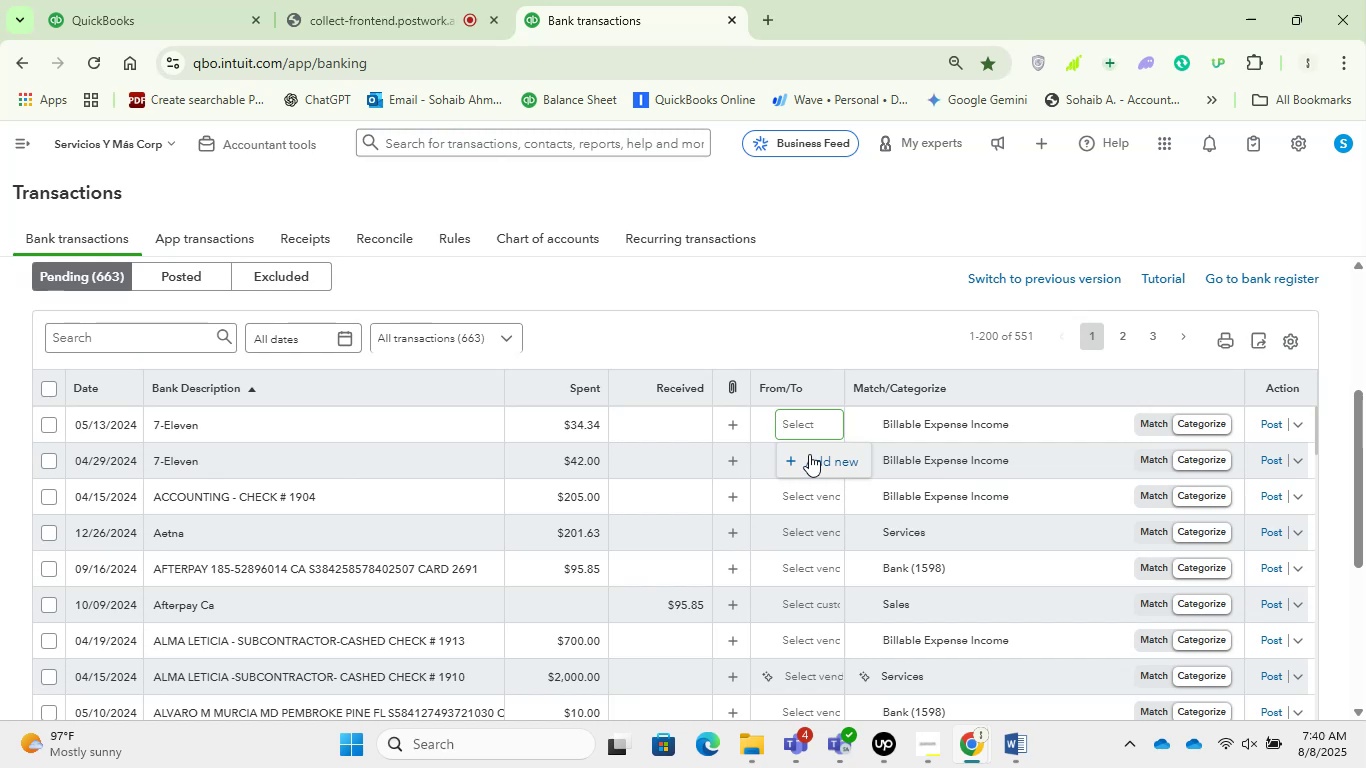 
left_click([481, 424])
 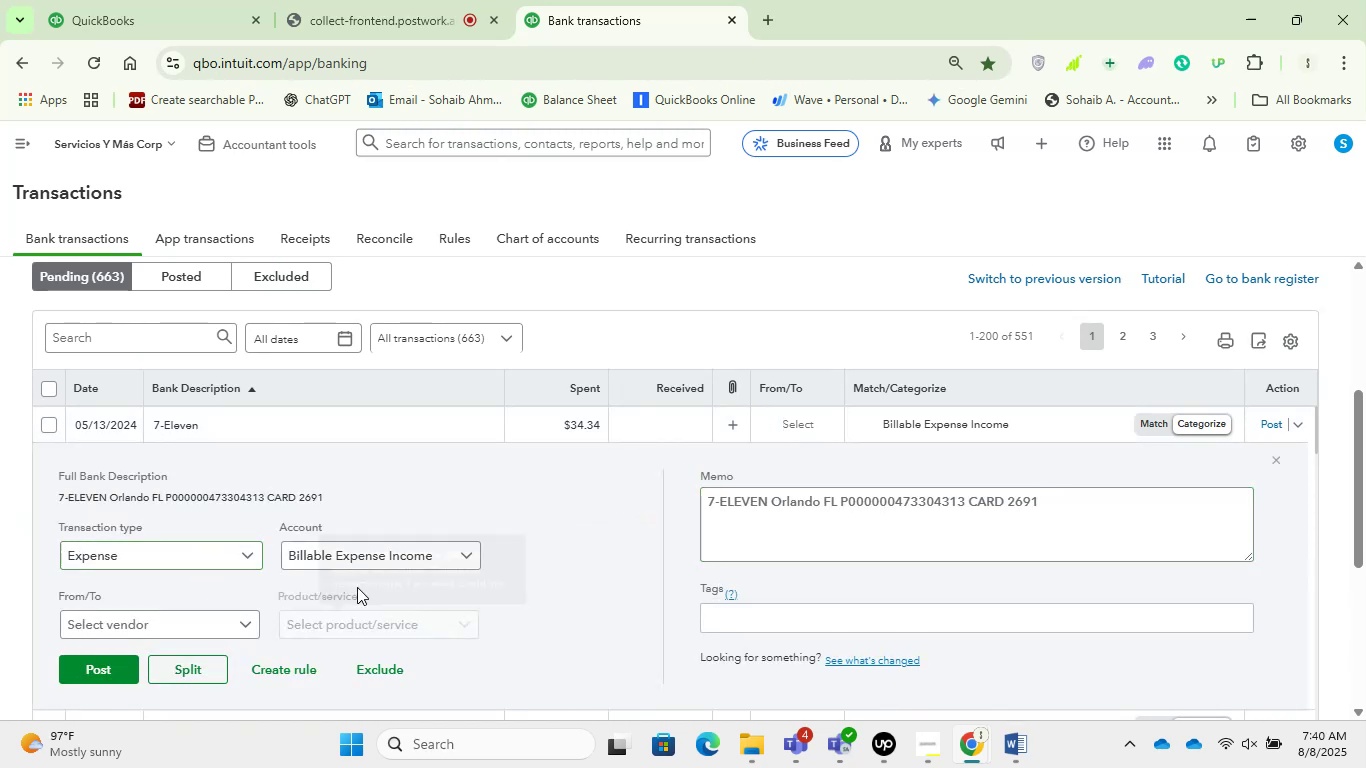 
left_click([439, 487])
 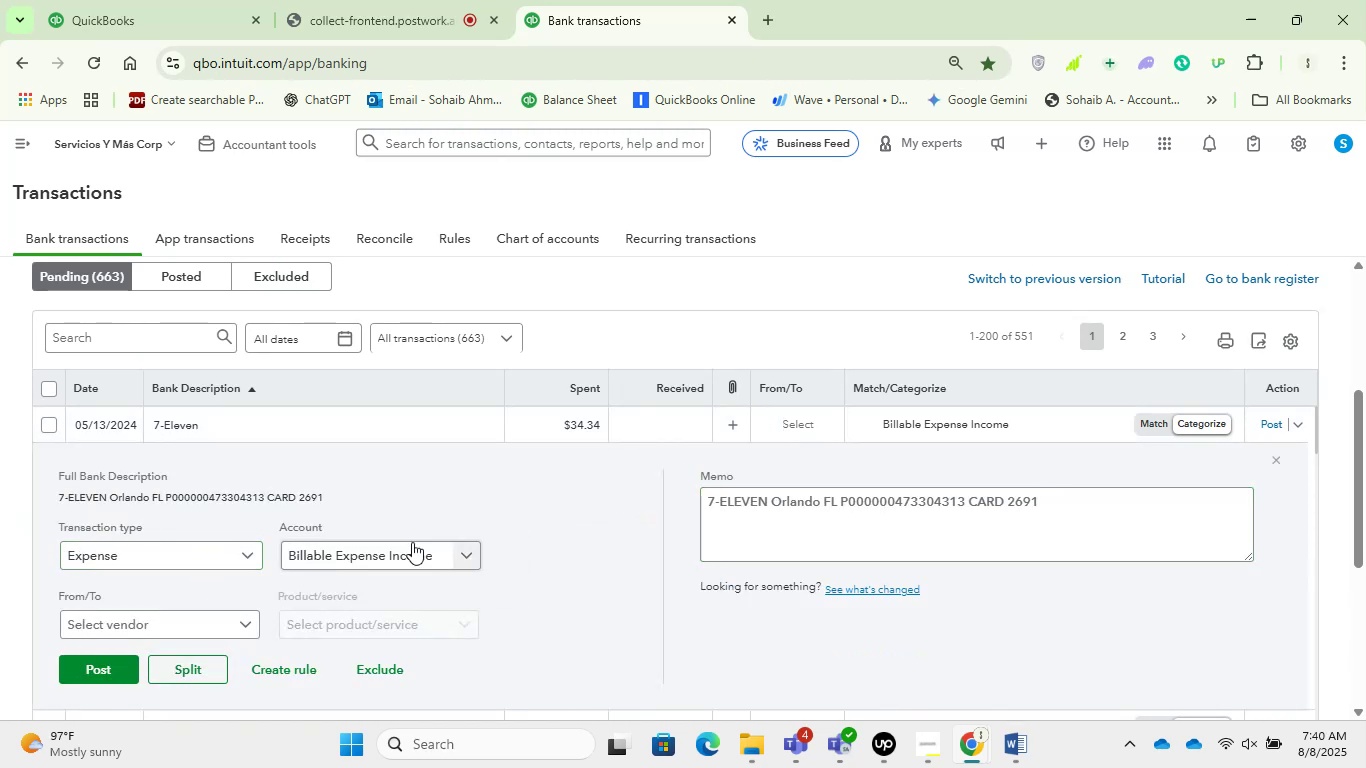 
left_click([414, 546])
 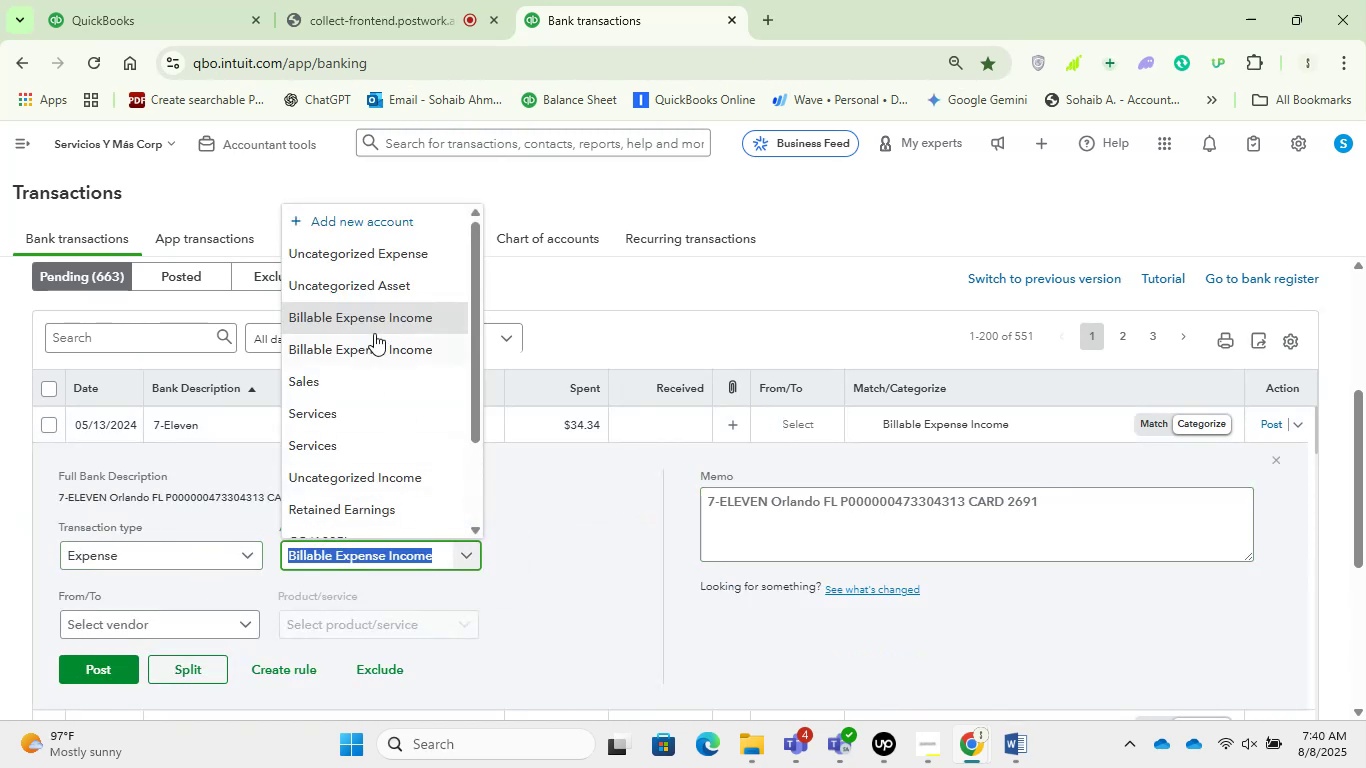 
scroll: coordinate [367, 448], scroll_direction: up, amount: 1.0
 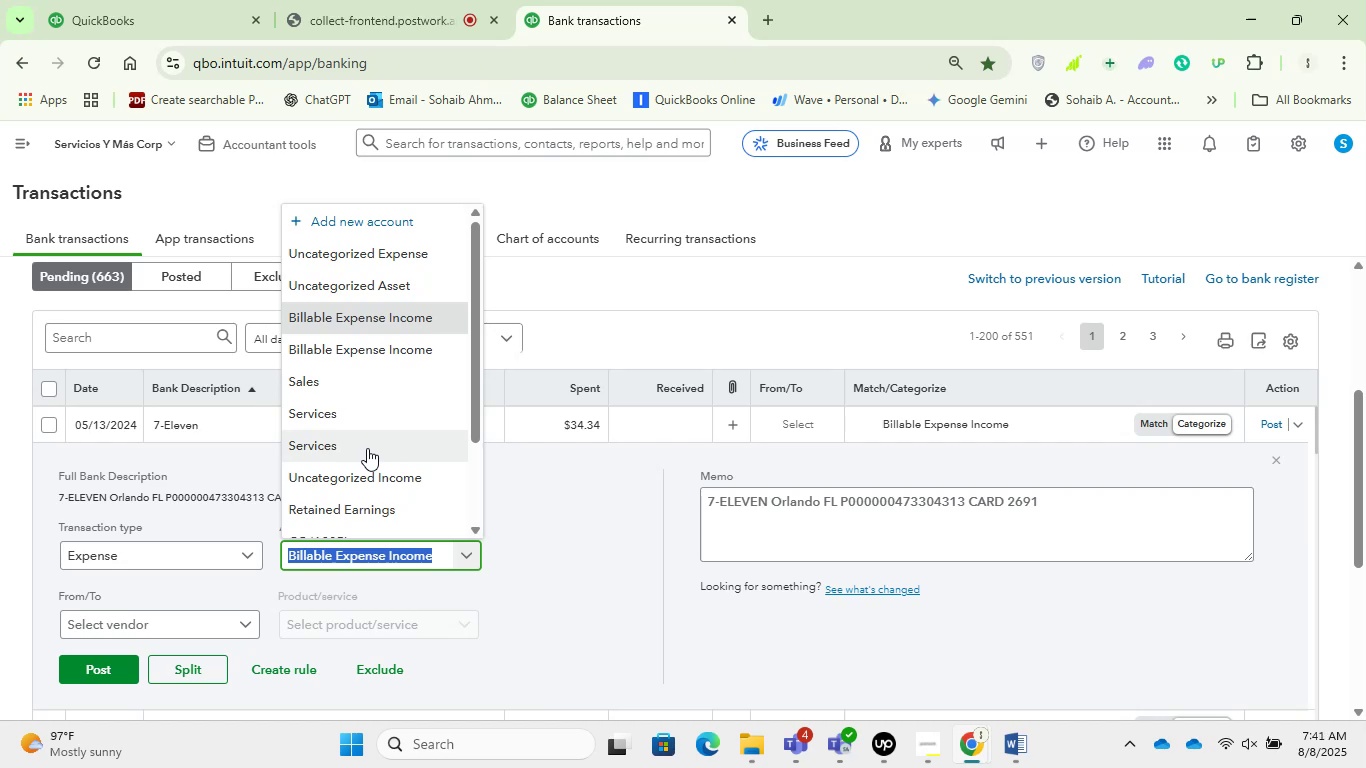 
wait(10.95)
 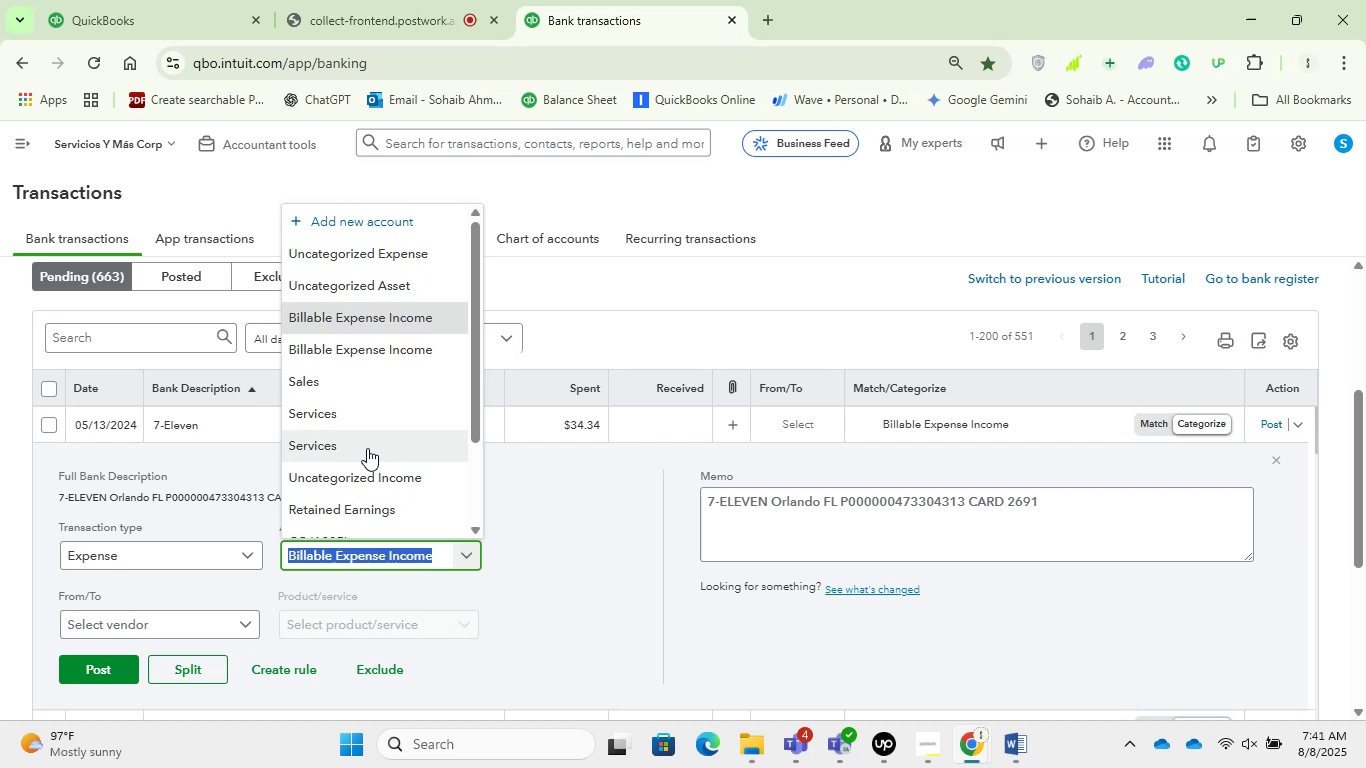 
mouse_move([1313, 767])
 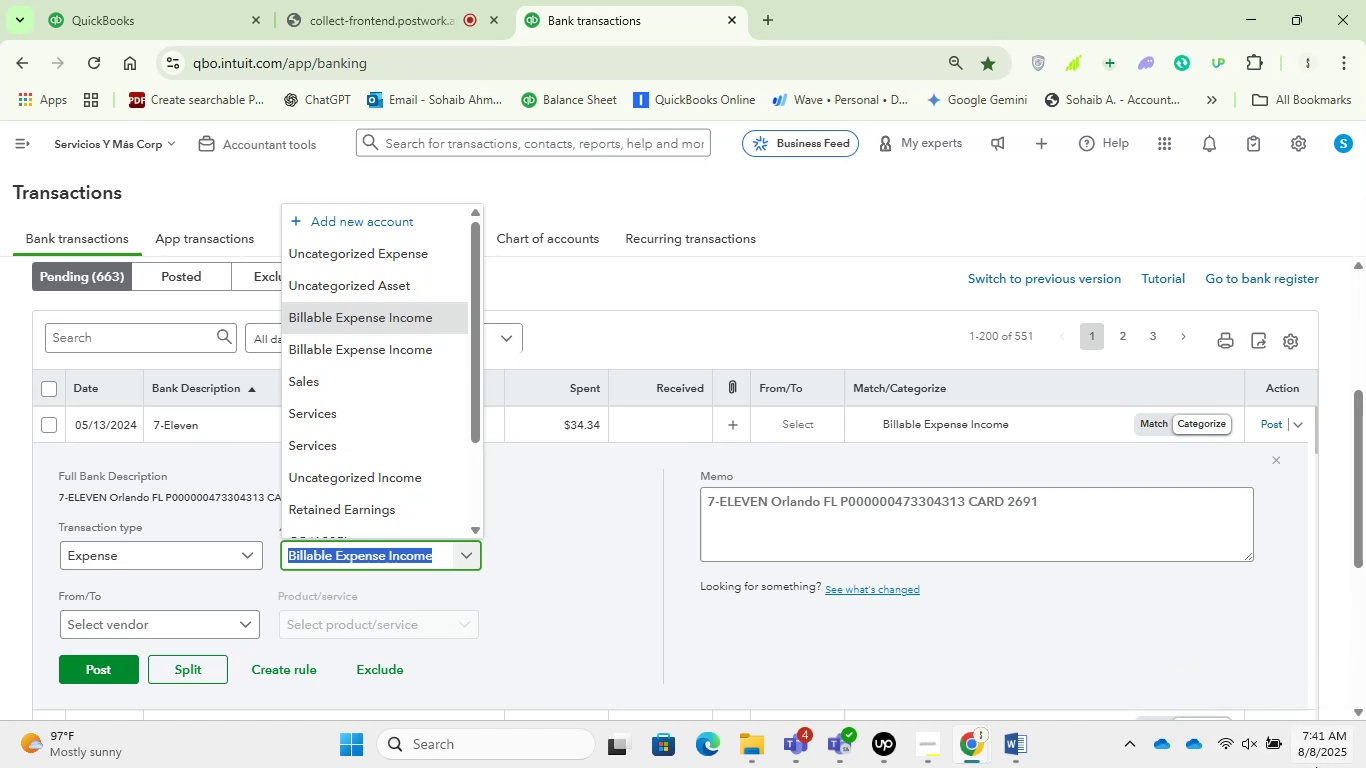 
mouse_move([1314, 720])
 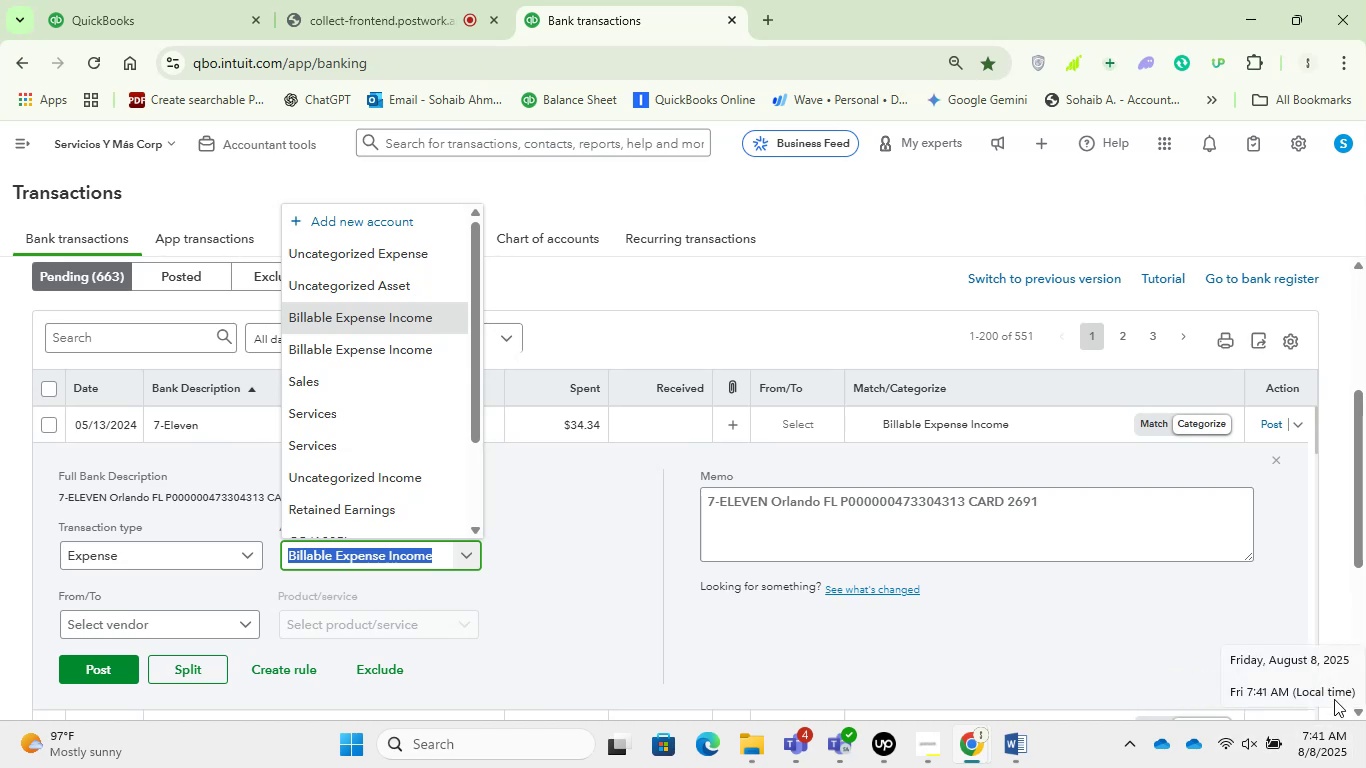 
scroll: coordinate [364, 458], scroll_direction: down, amount: 2.0
 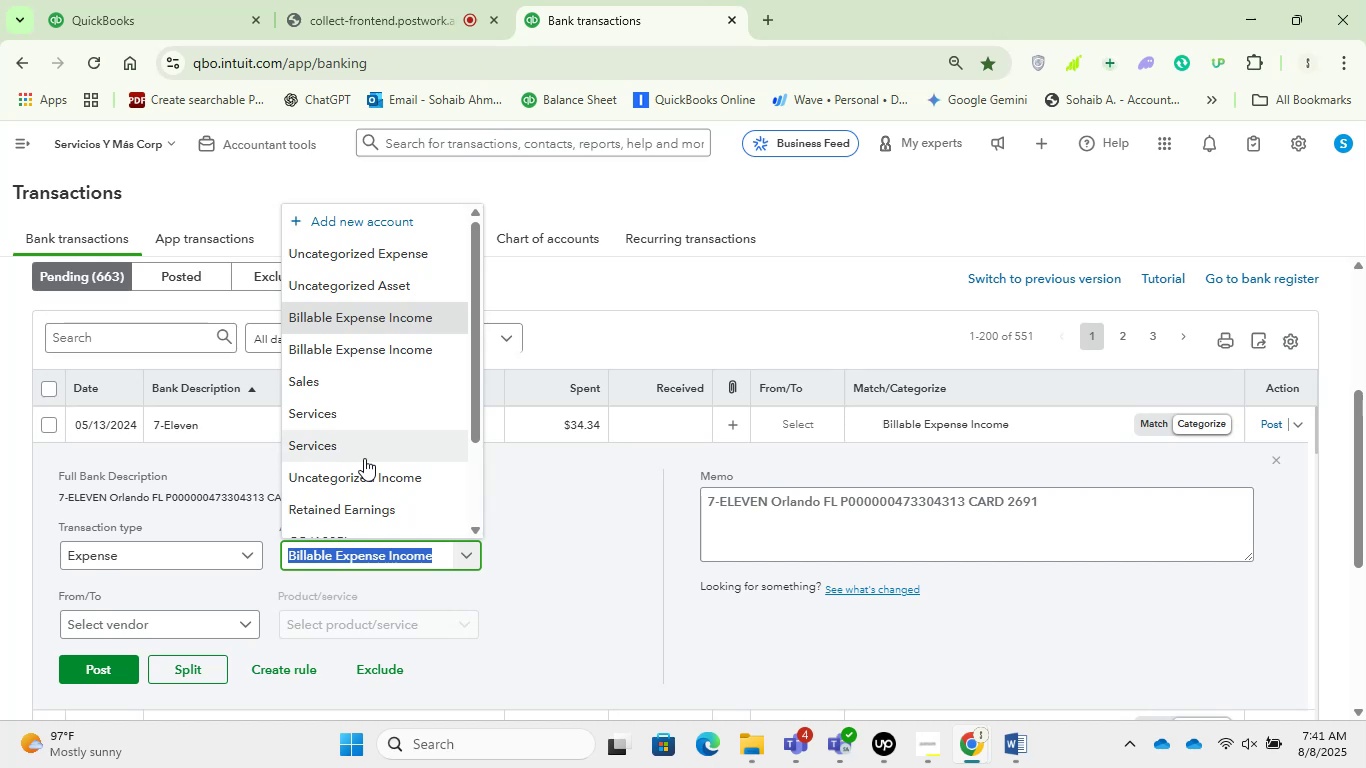 
wait(8.39)
 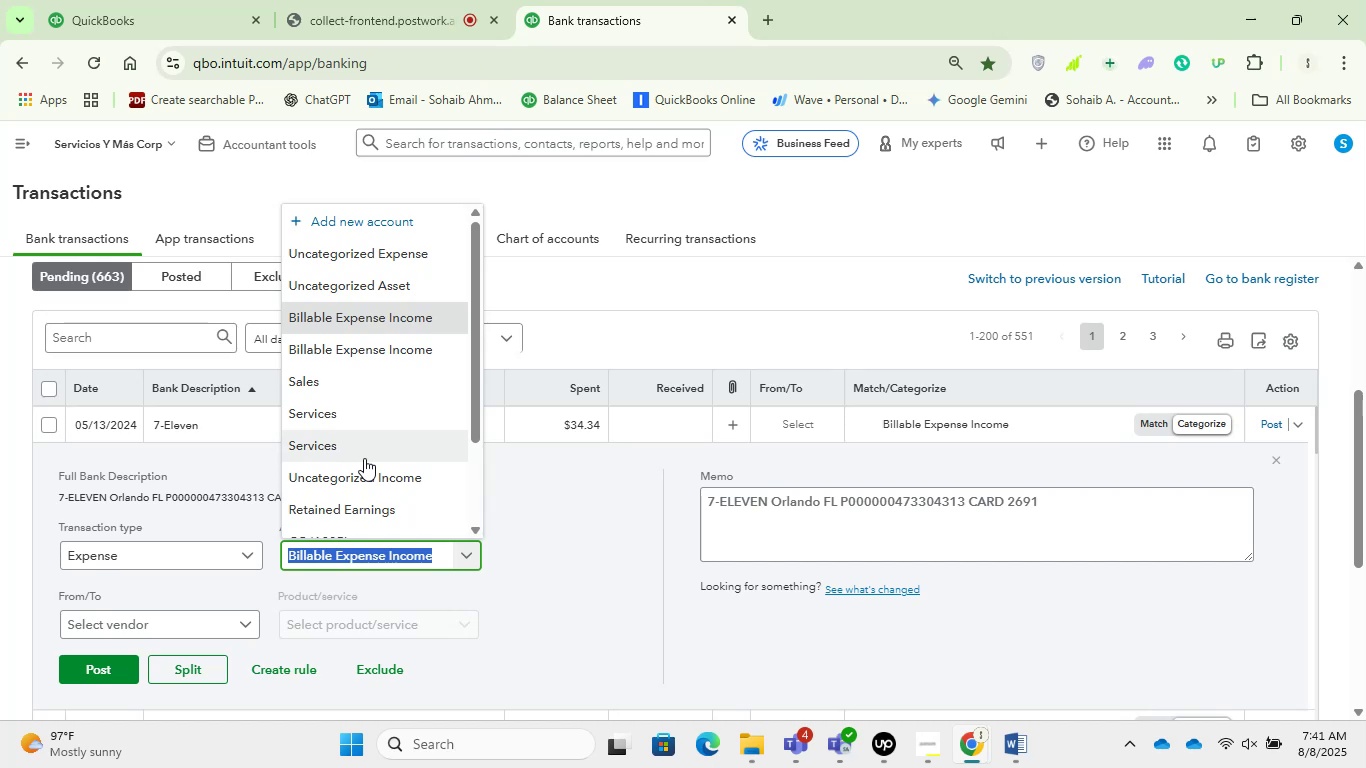 
left_click([880, 193])
 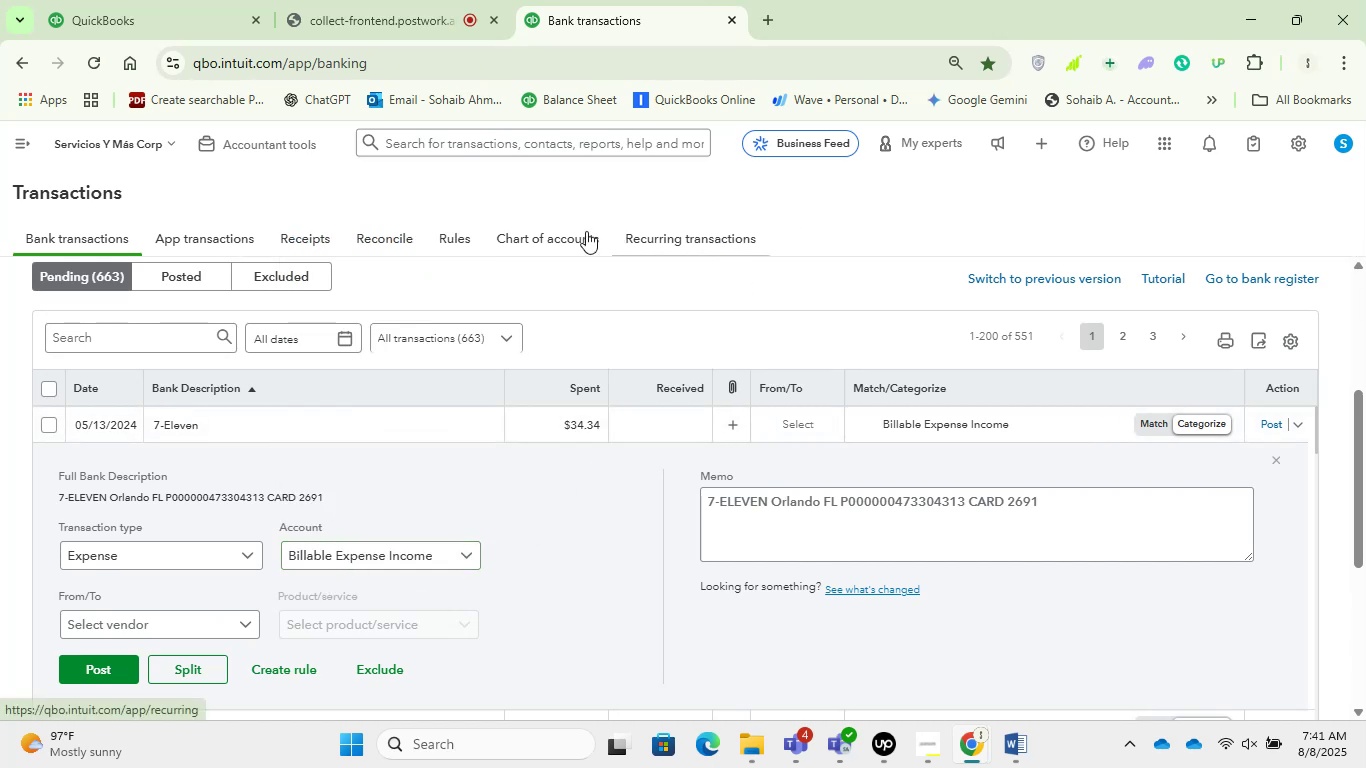 
right_click([532, 231])
 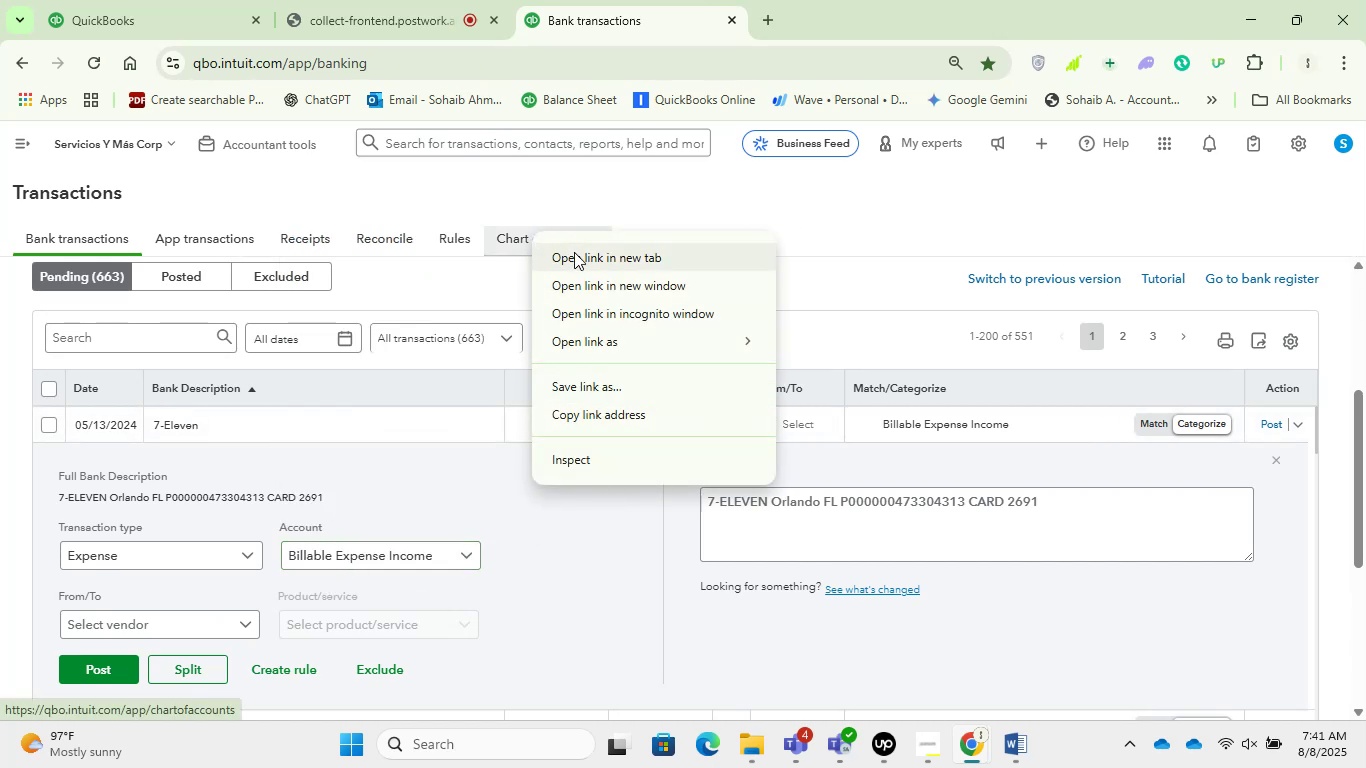 
left_click([580, 252])
 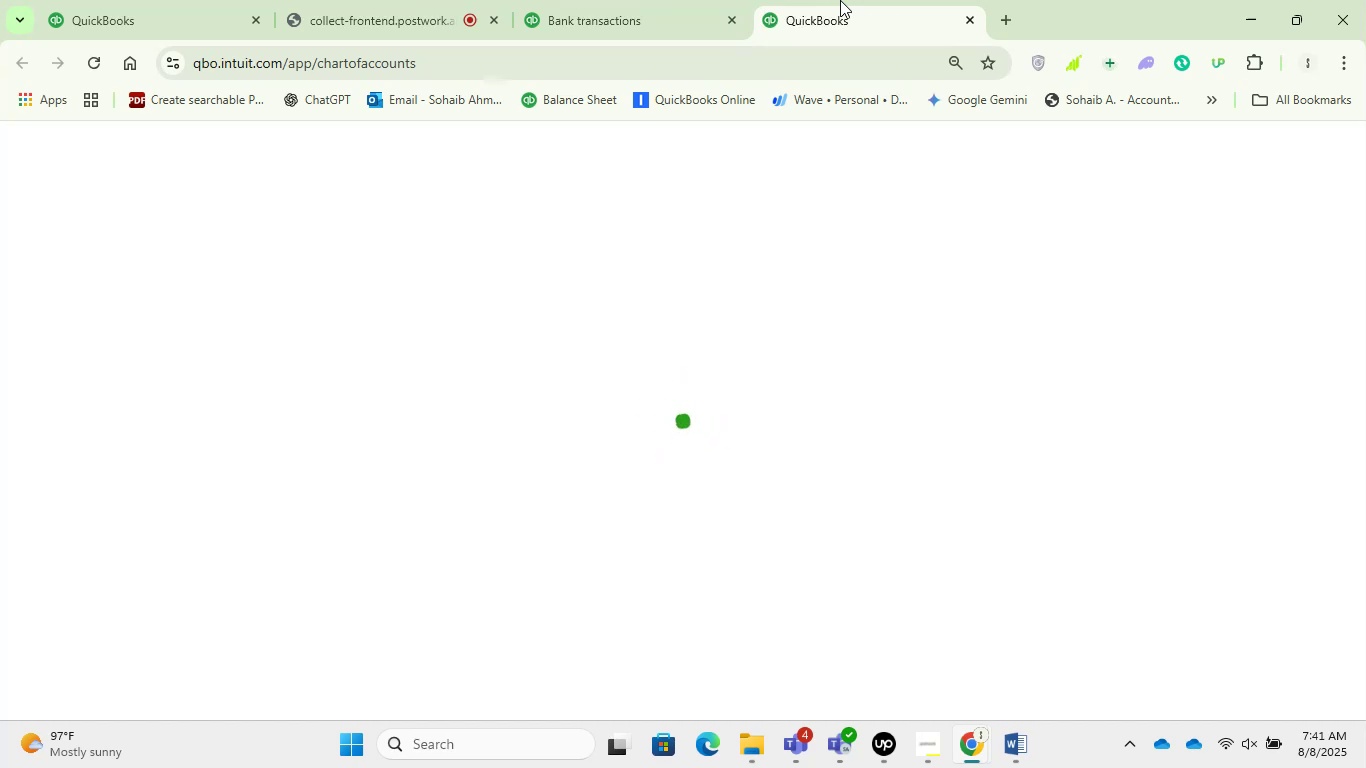 
wait(10.16)
 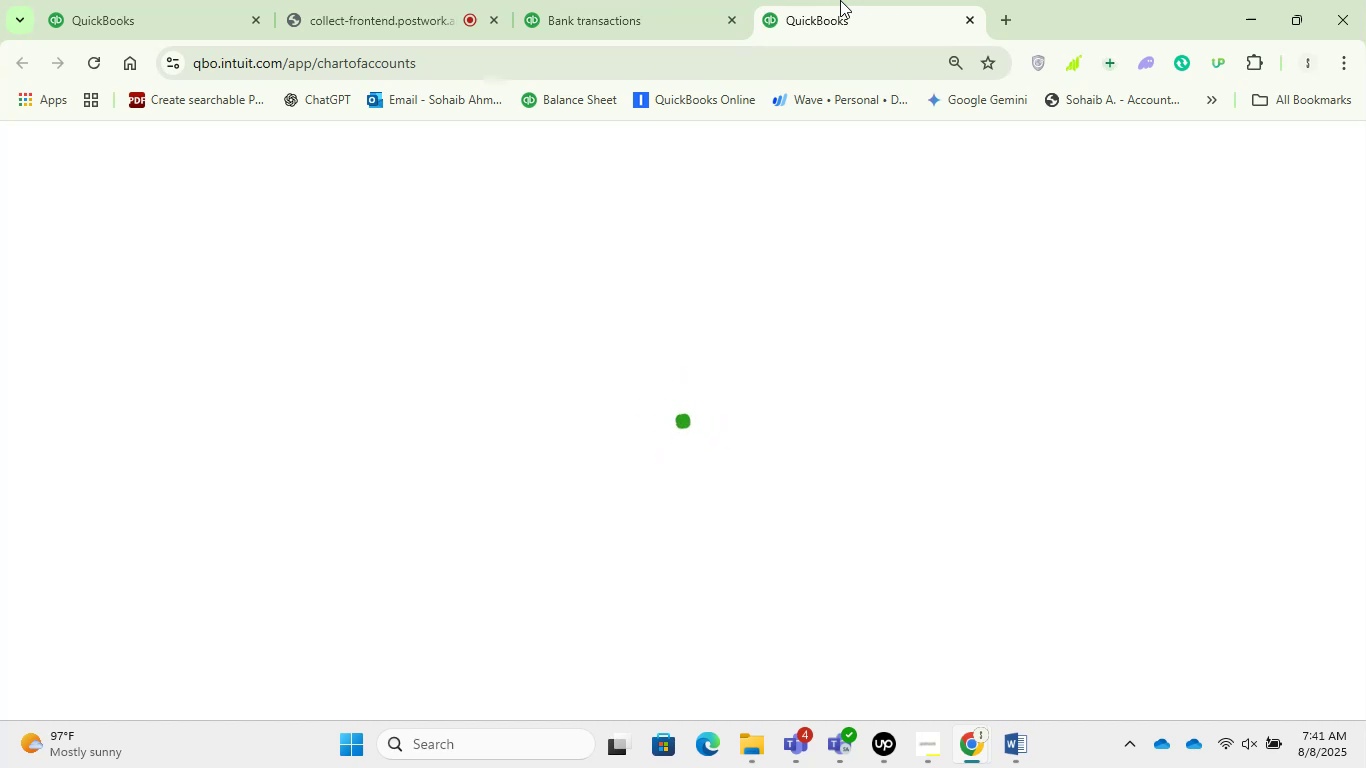 
scroll: coordinate [488, 417], scroll_direction: down, amount: 8.0
 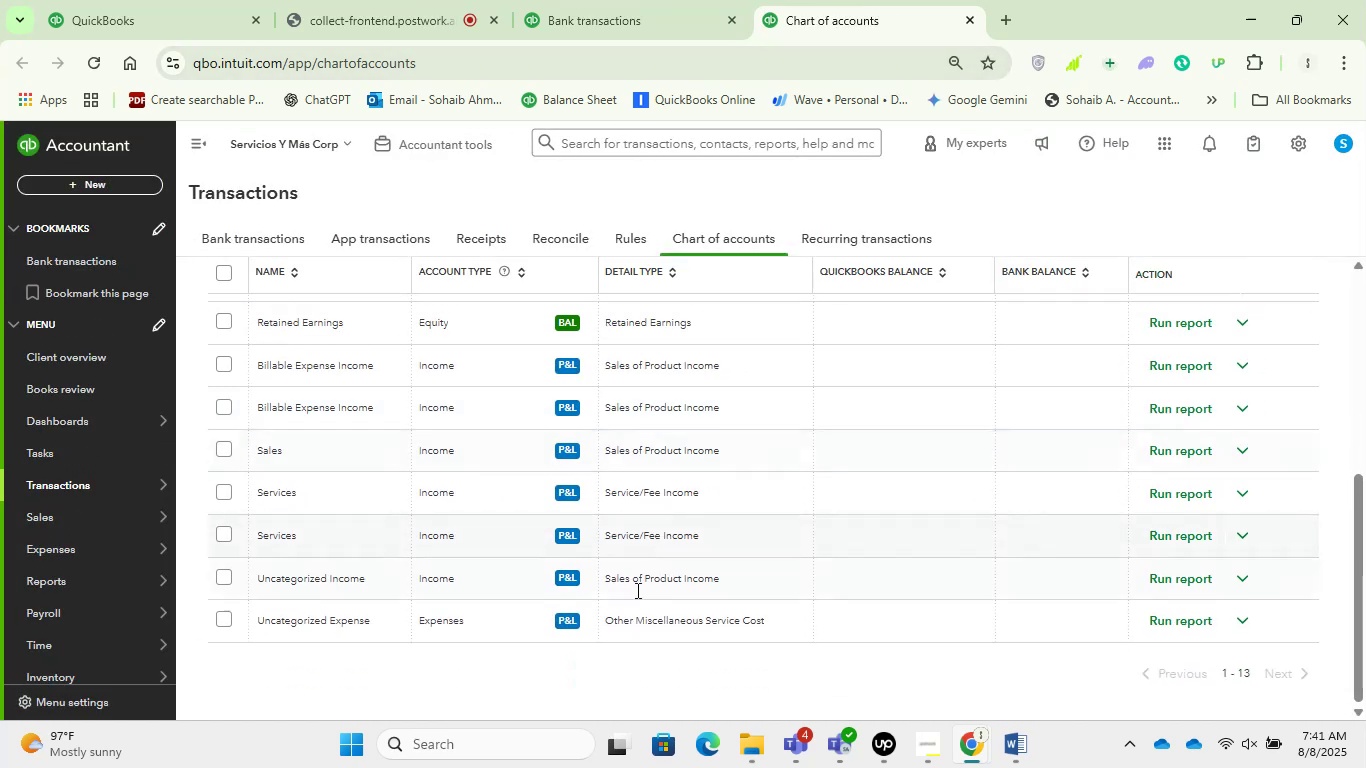 
scroll: coordinate [835, 555], scroll_direction: up, amount: 7.0
 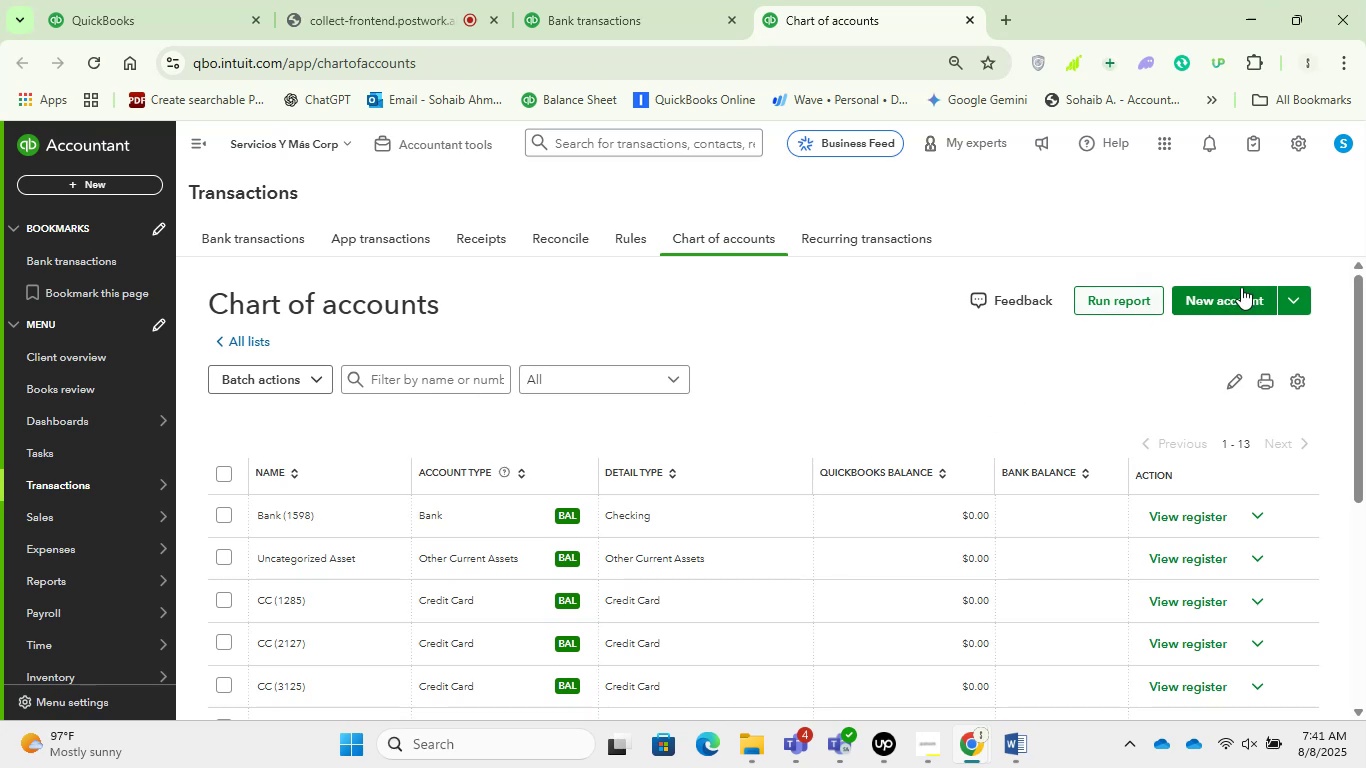 
left_click([1282, 303])
 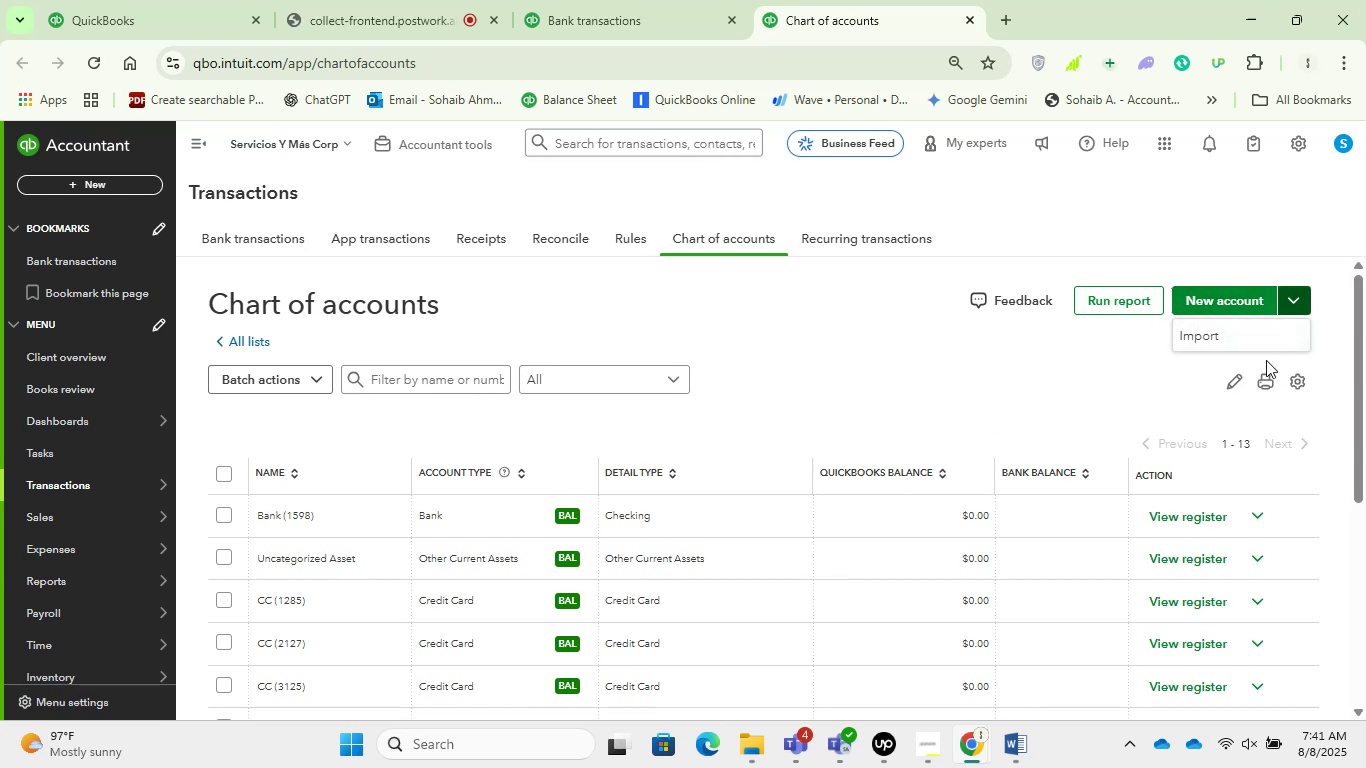 
left_click([1230, 334])
 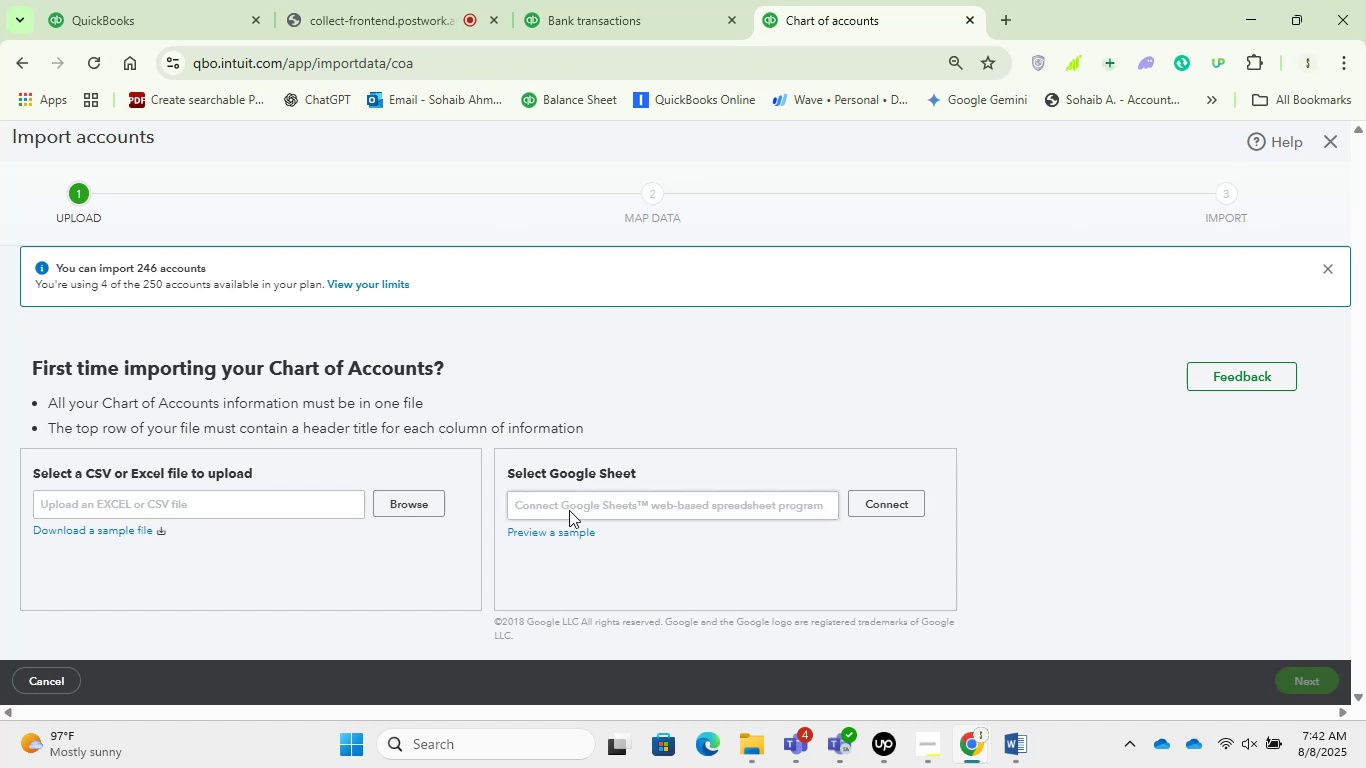 
wait(25.02)
 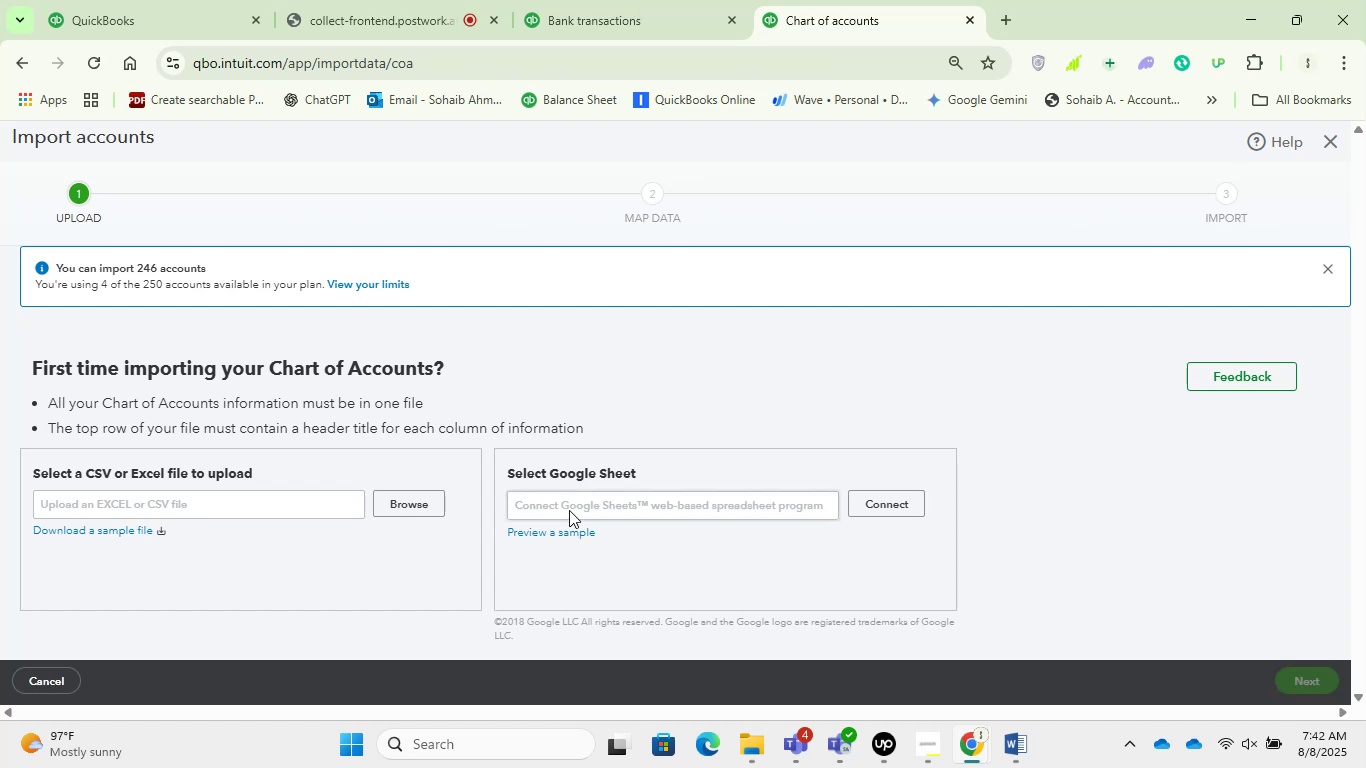 
left_click([306, 507])
 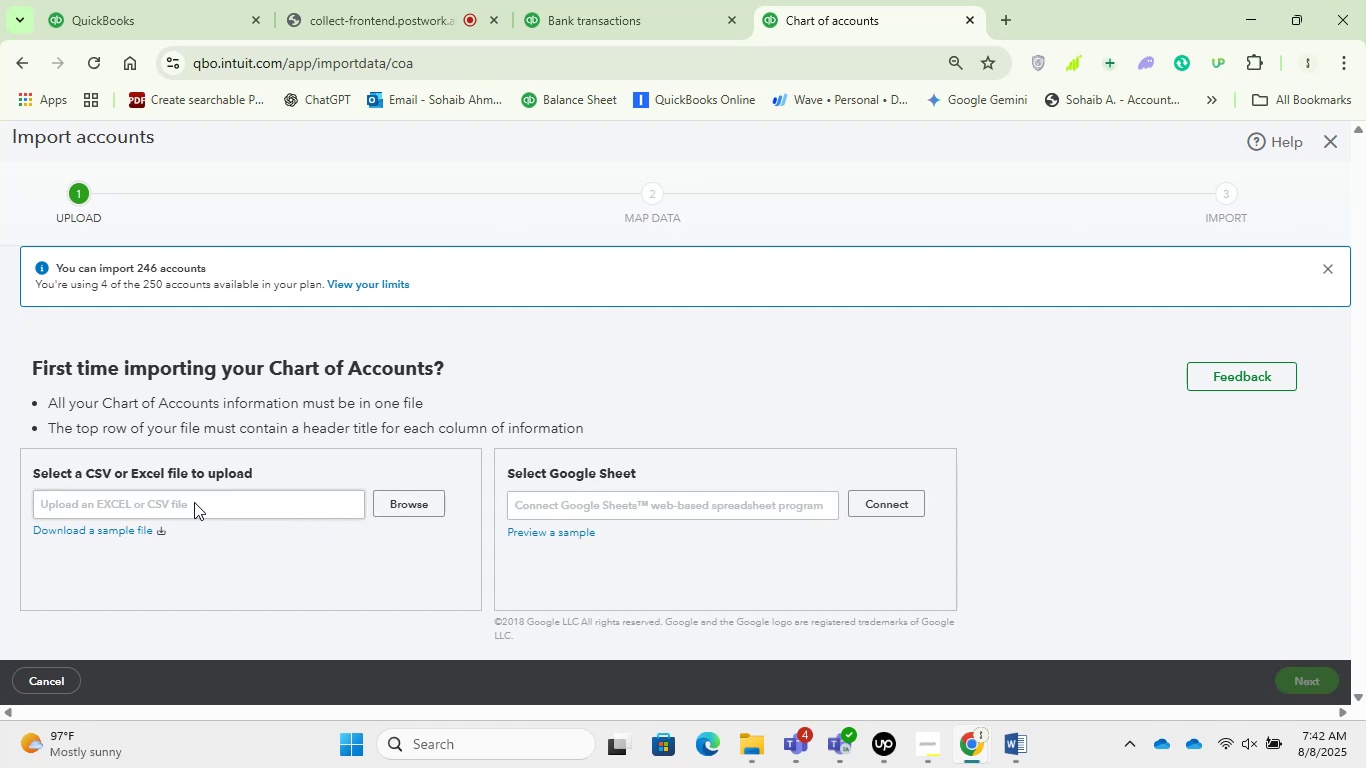 
left_click([179, 502])
 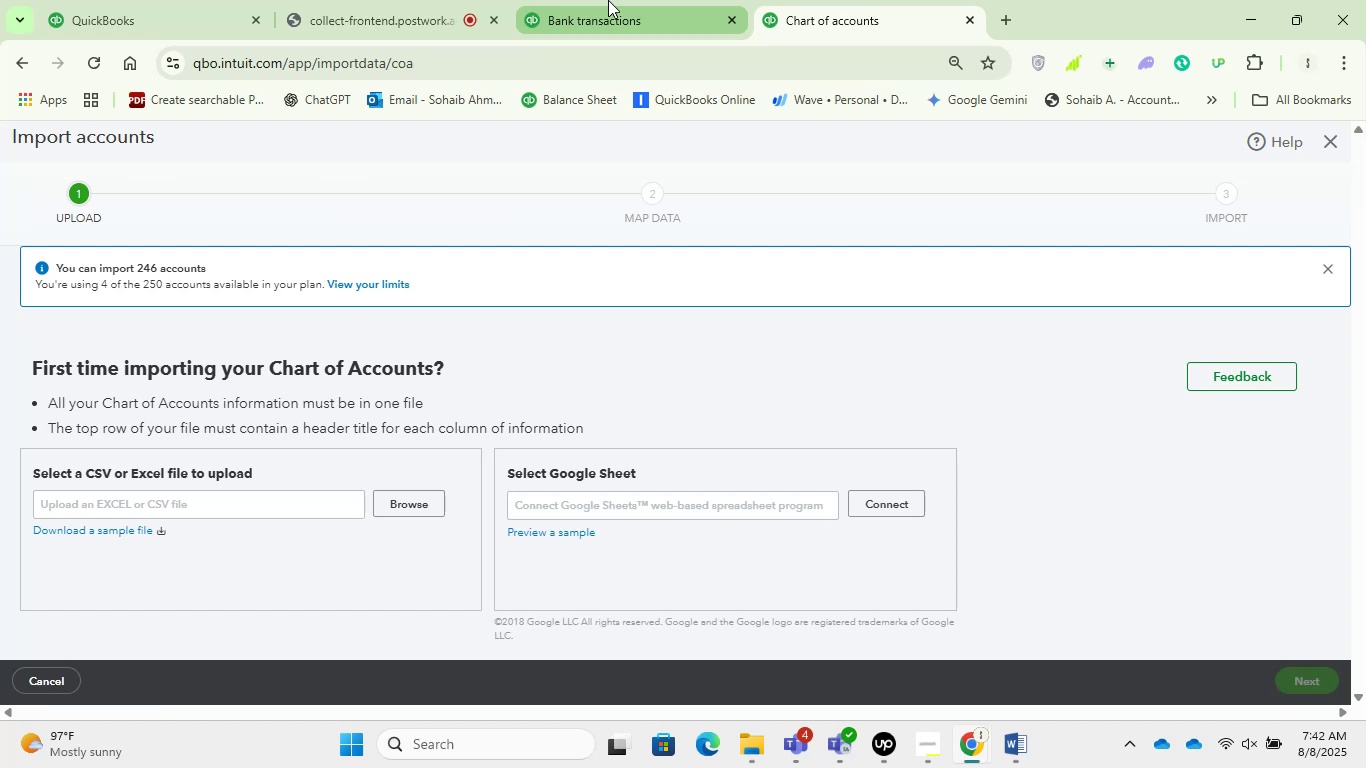 
left_click([608, 5])
 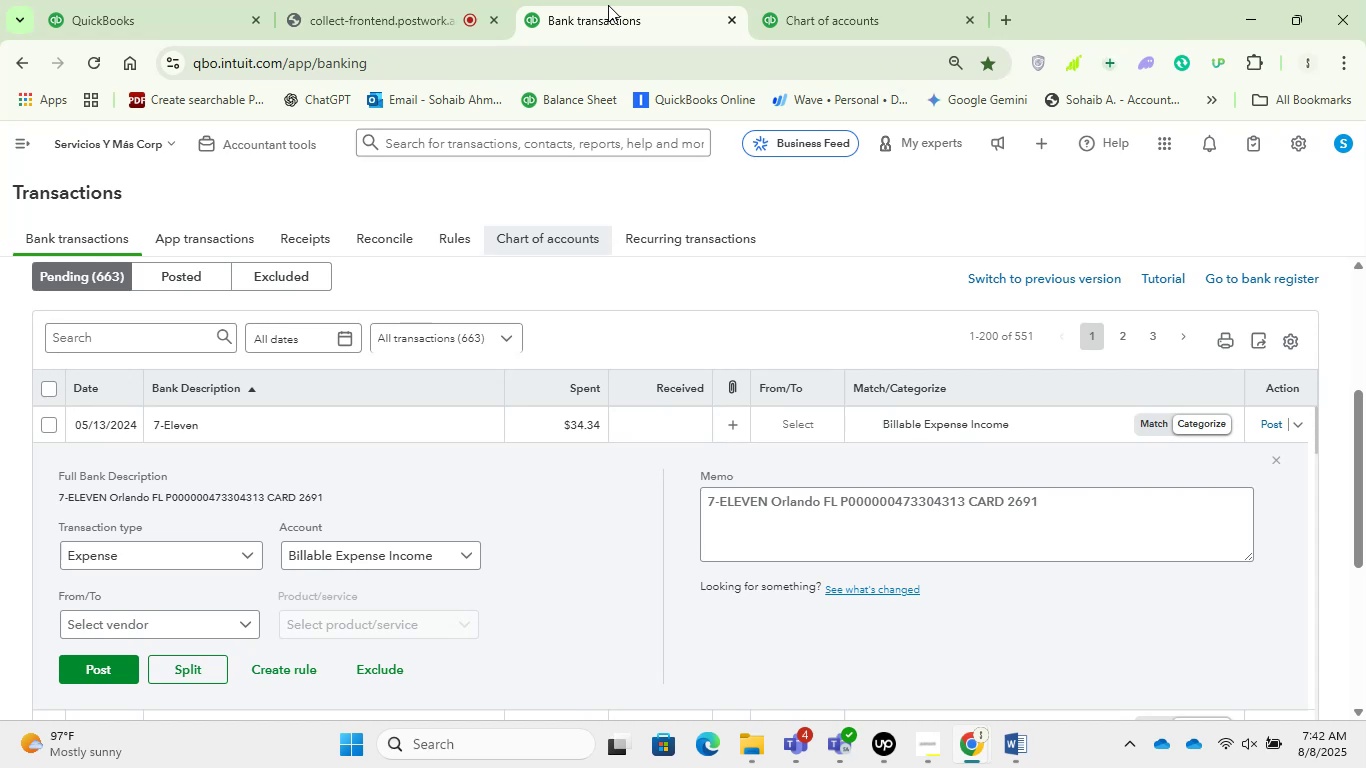 
wait(17.09)
 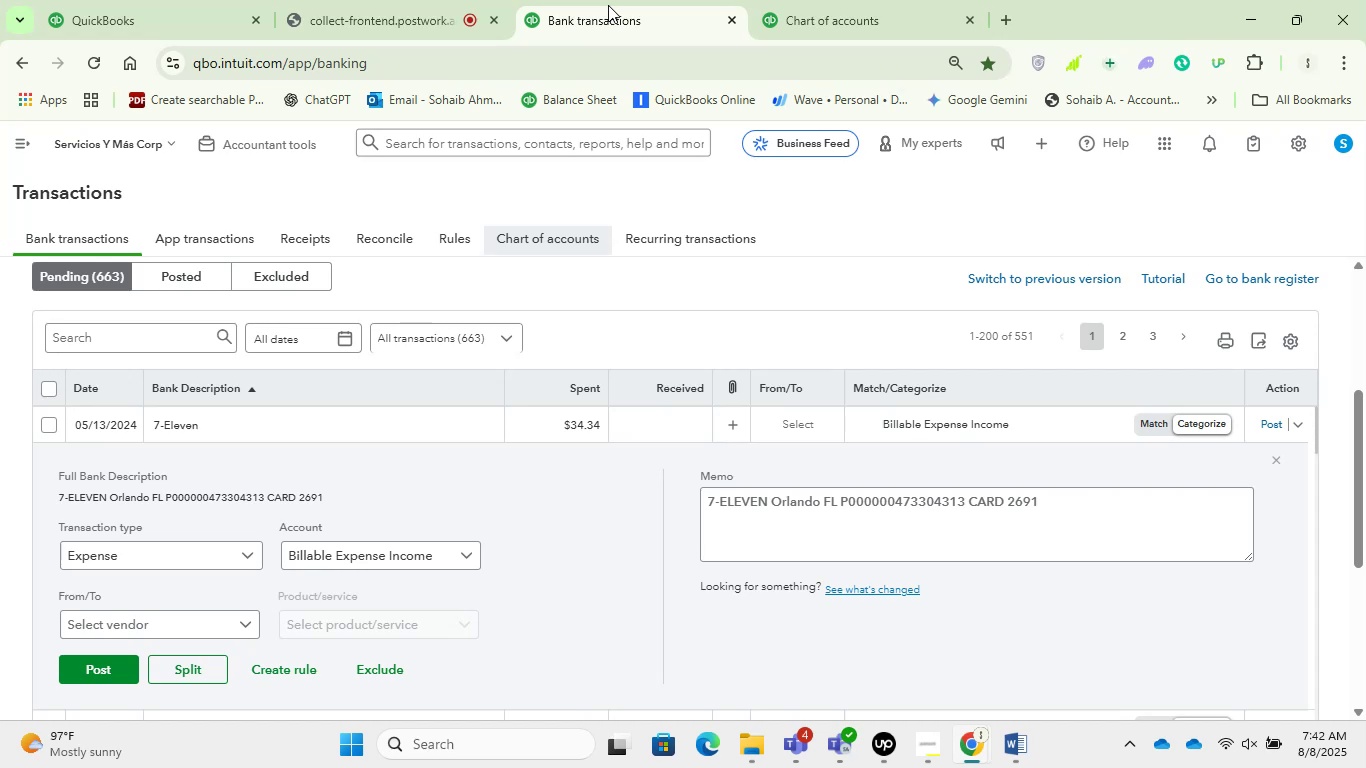 
left_click([775, 767])
 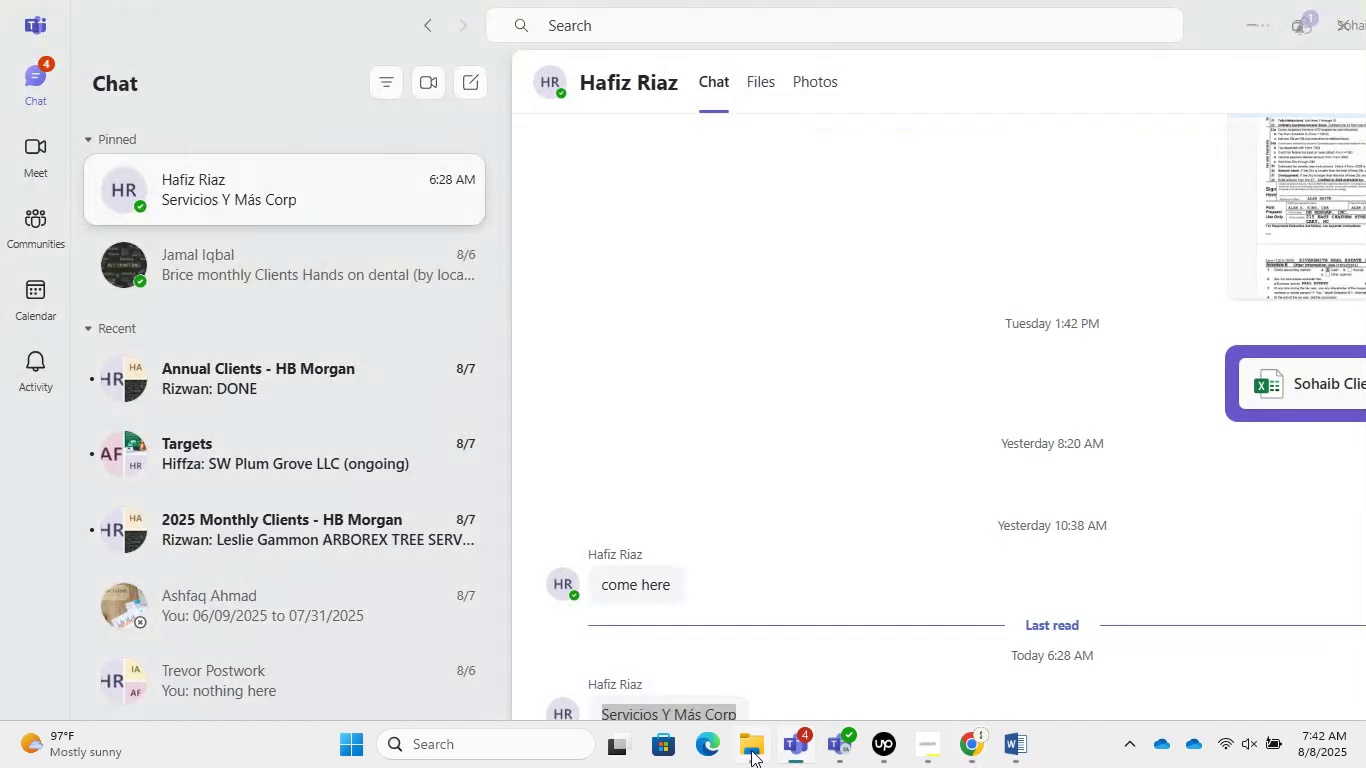 
left_click([751, 750])
 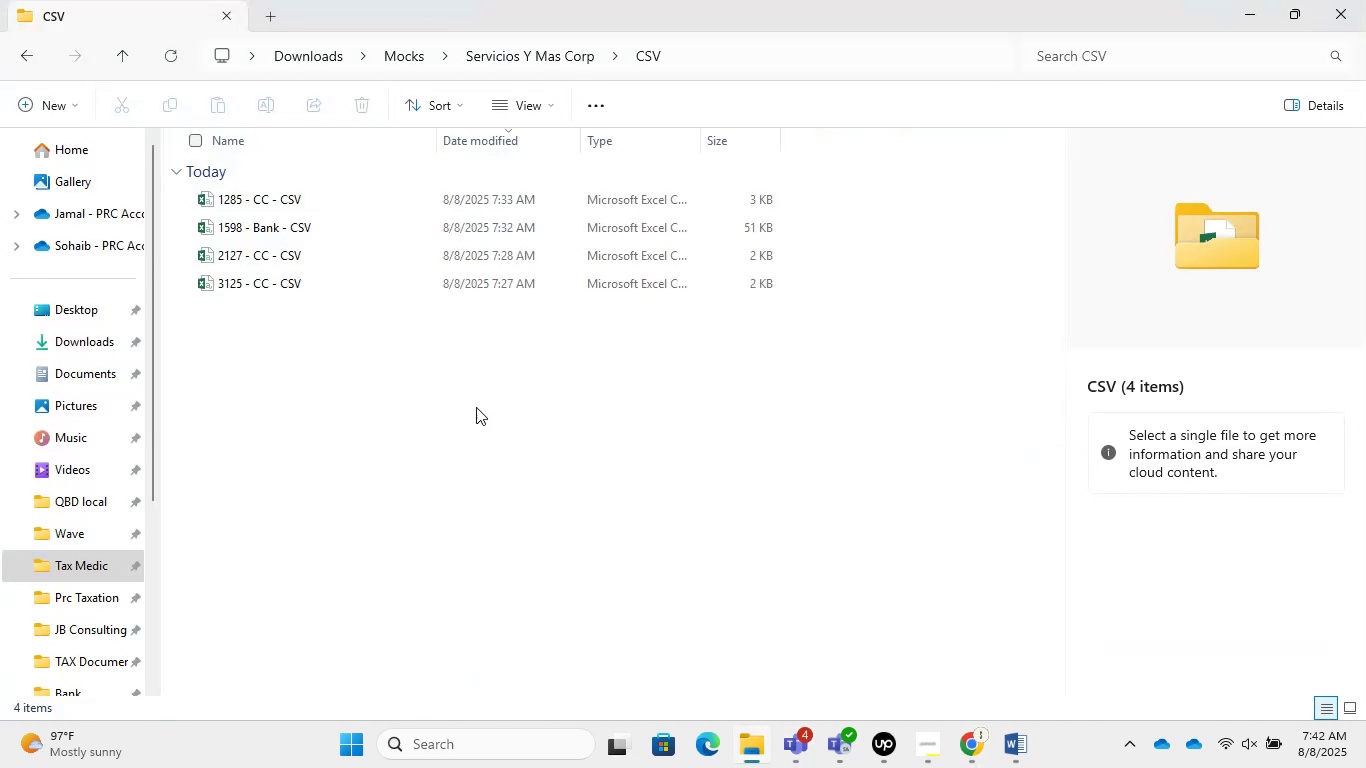 
left_click([423, 354])
 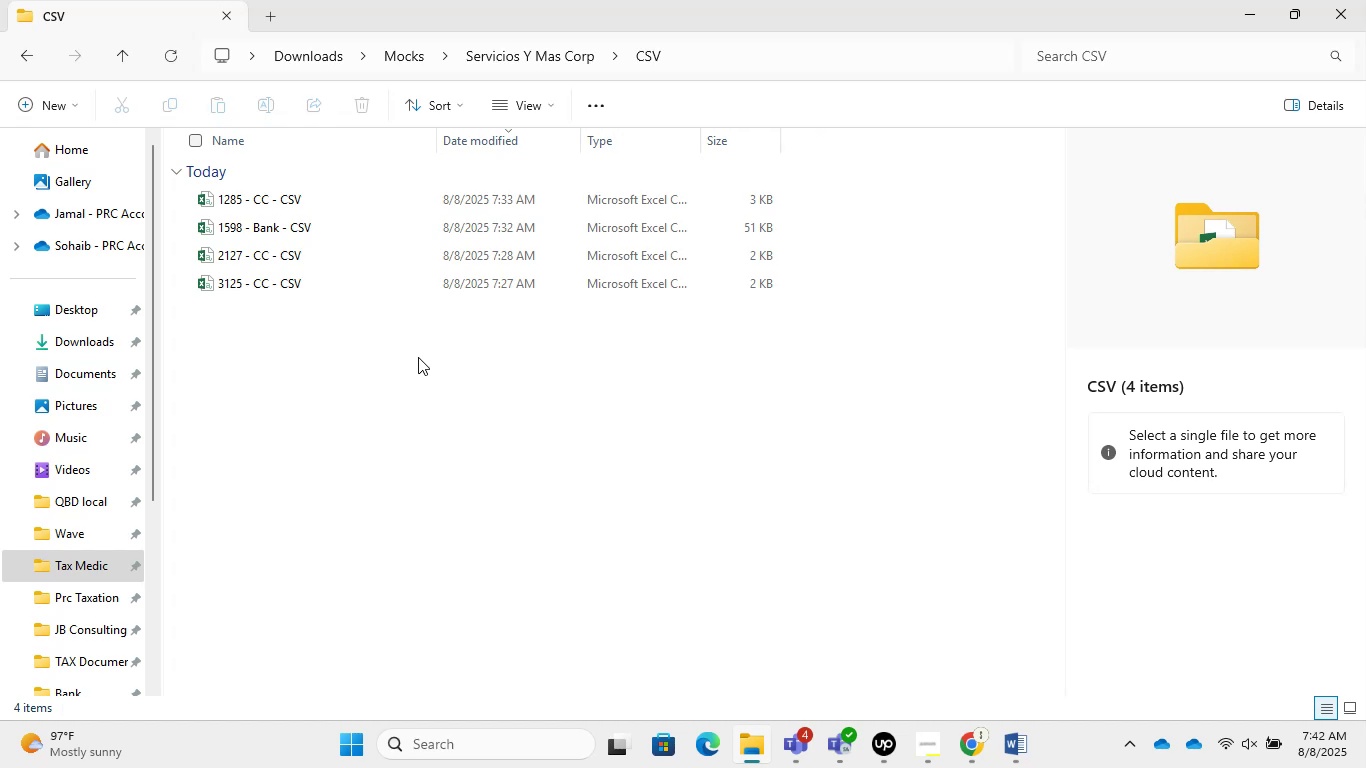 
wait(6.35)
 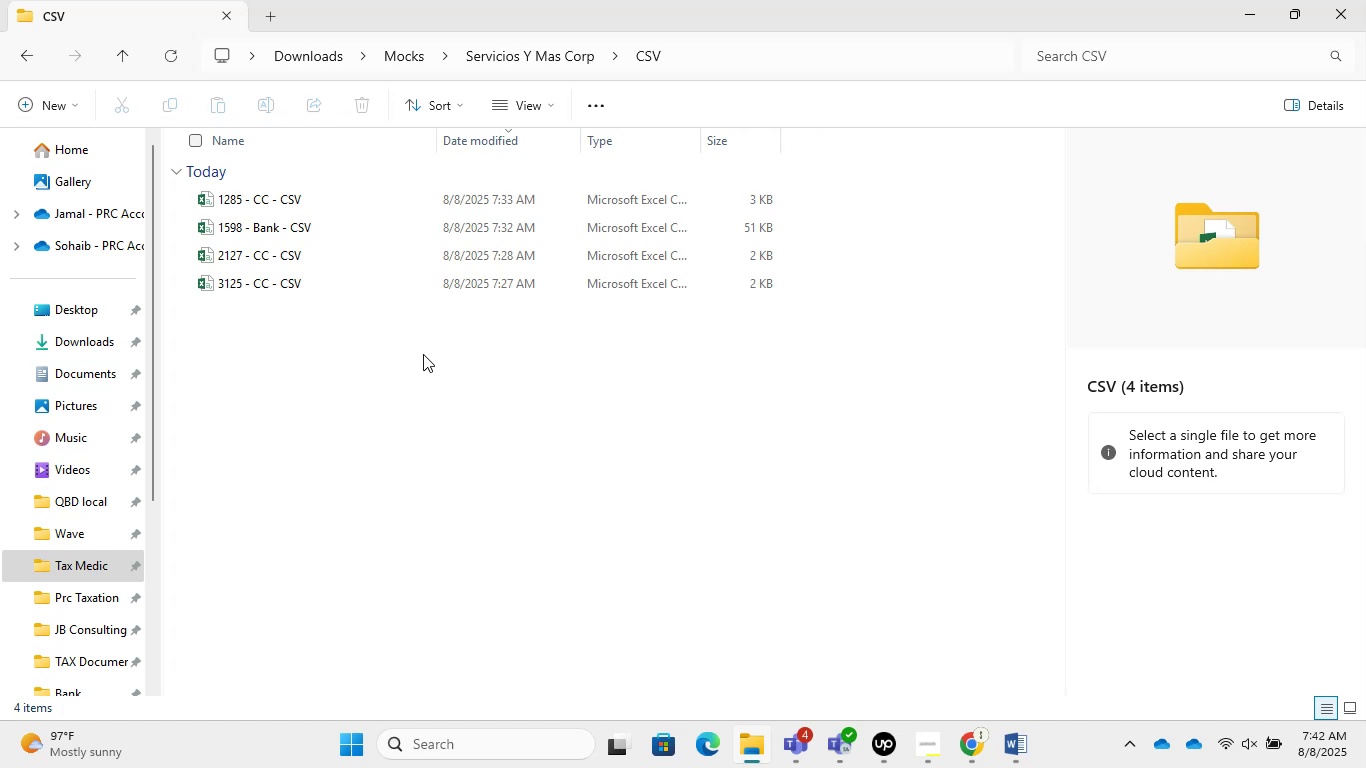 
key(Backspace)
 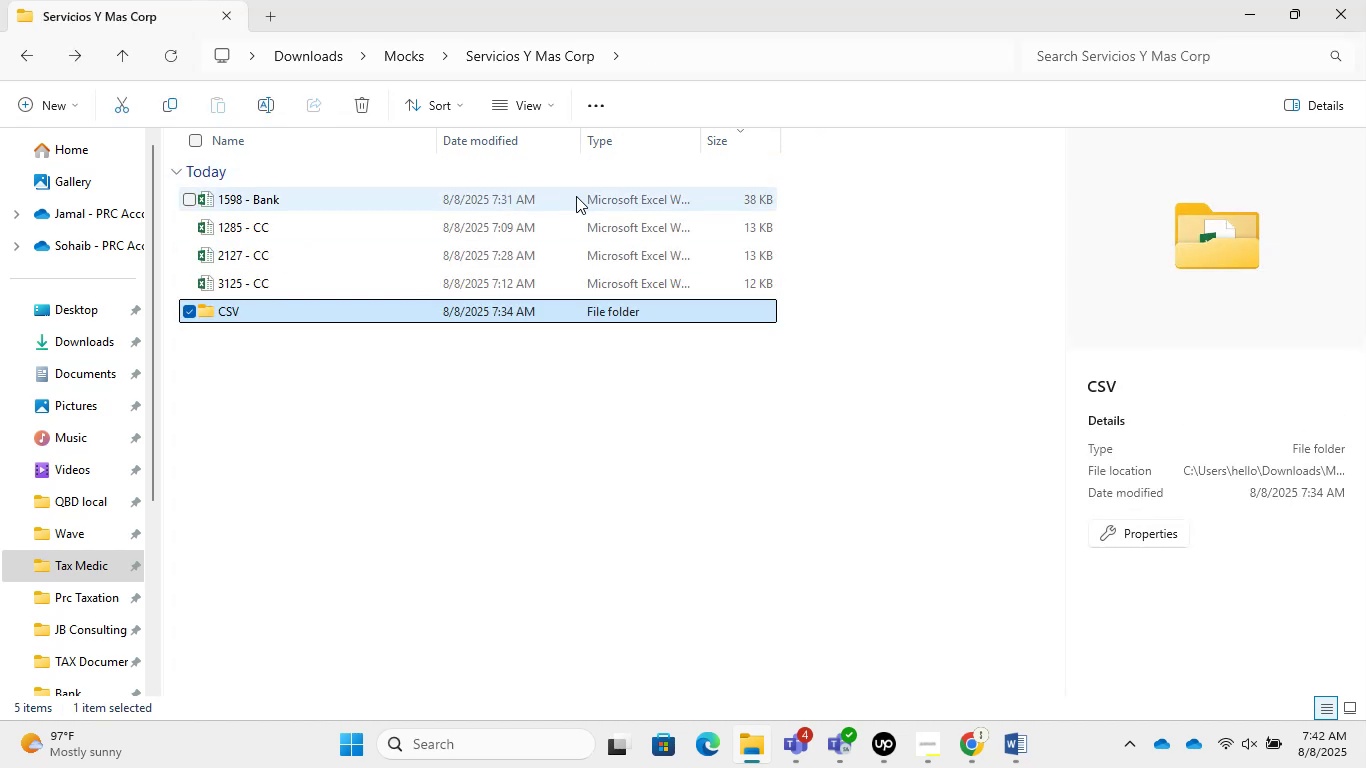 
left_click([223, 517])
 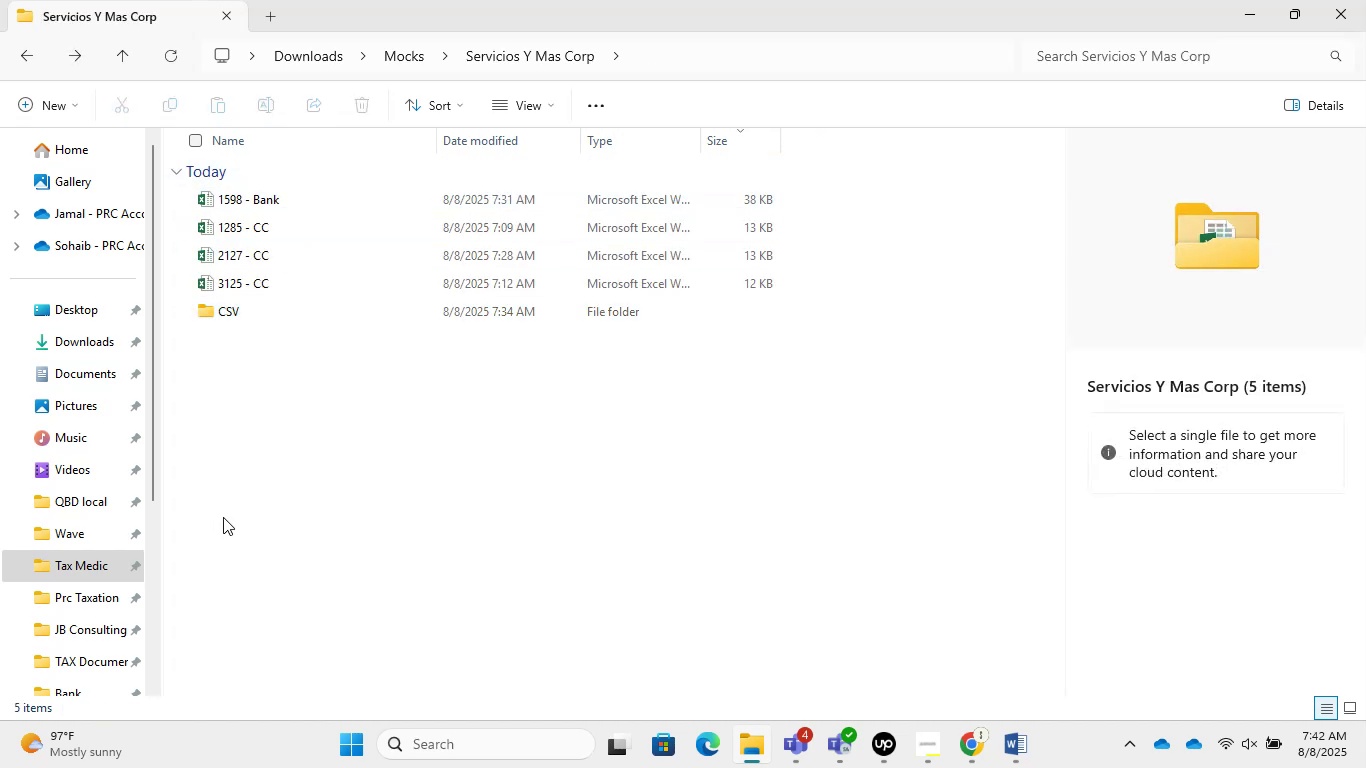 
key(Backspace)
 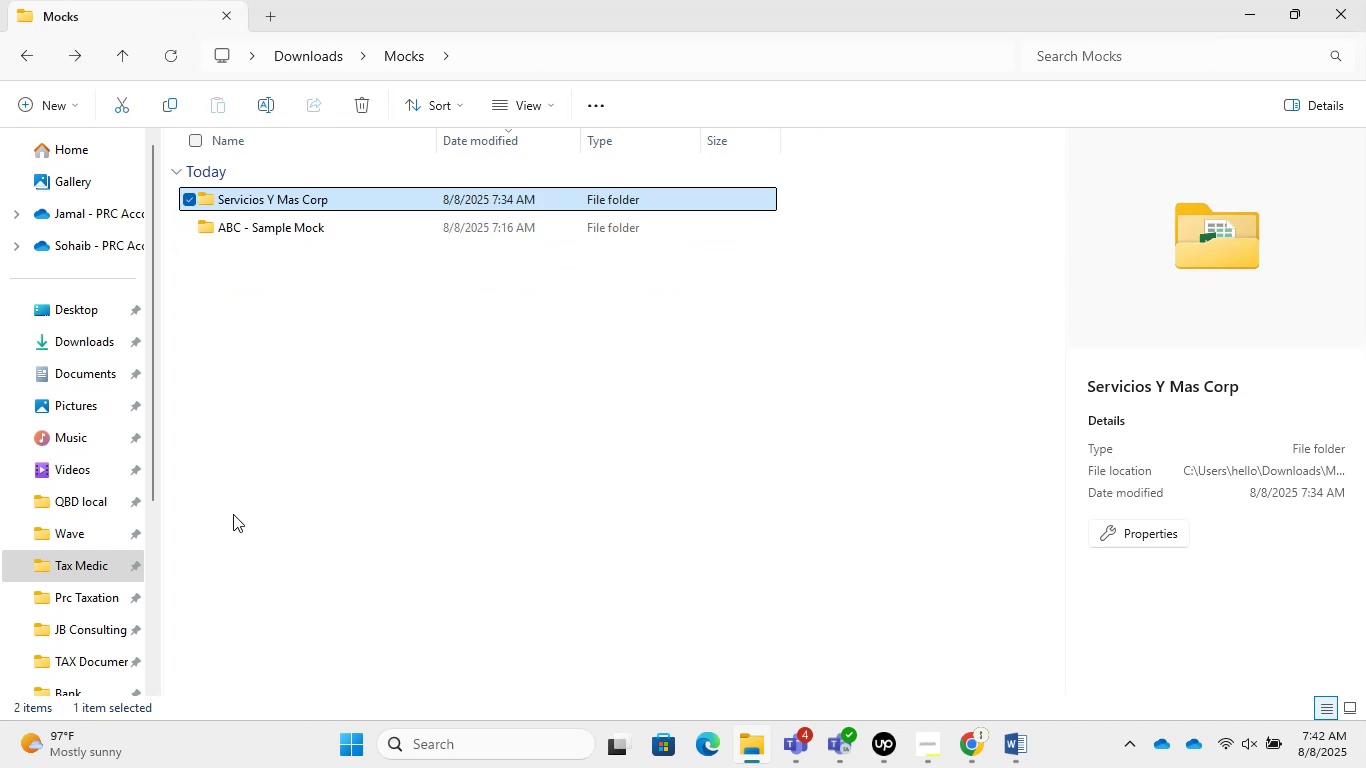 
left_click([270, 361])
 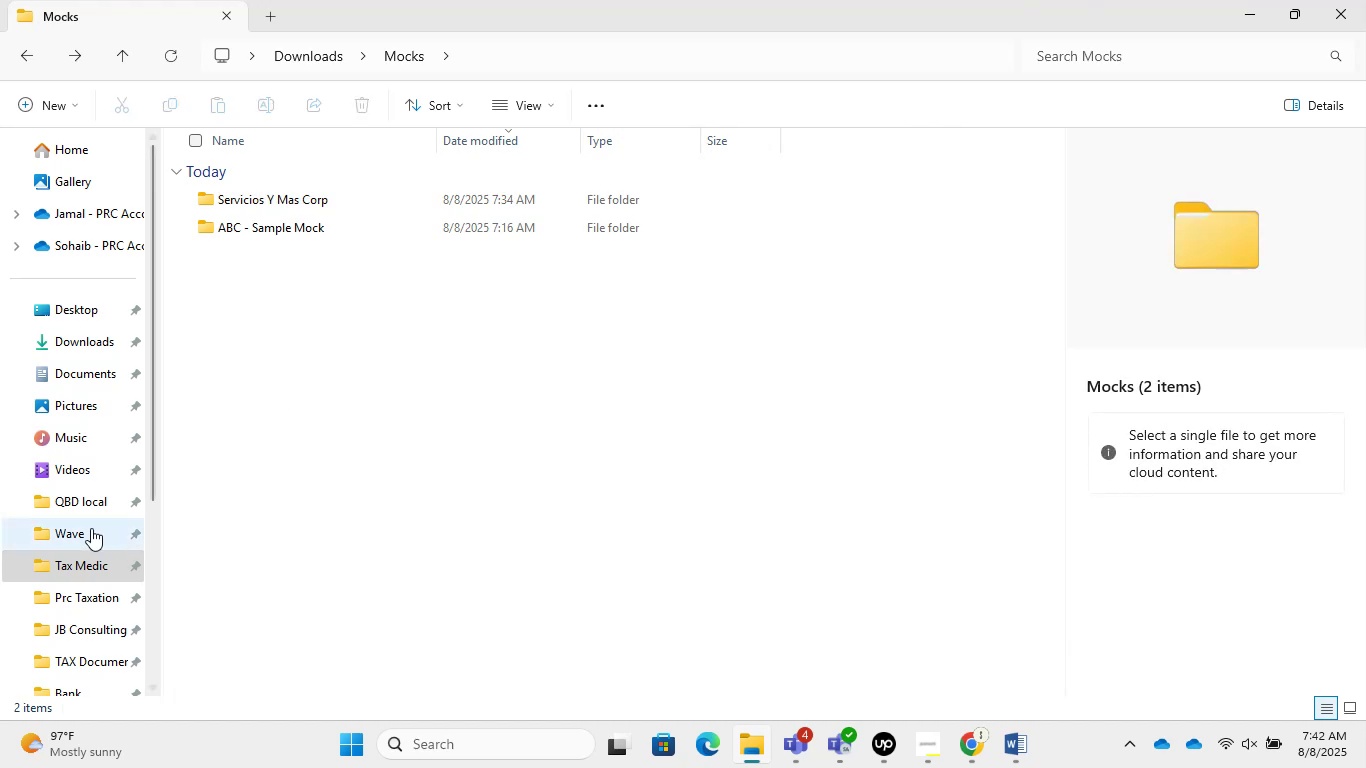 
left_click([71, 504])
 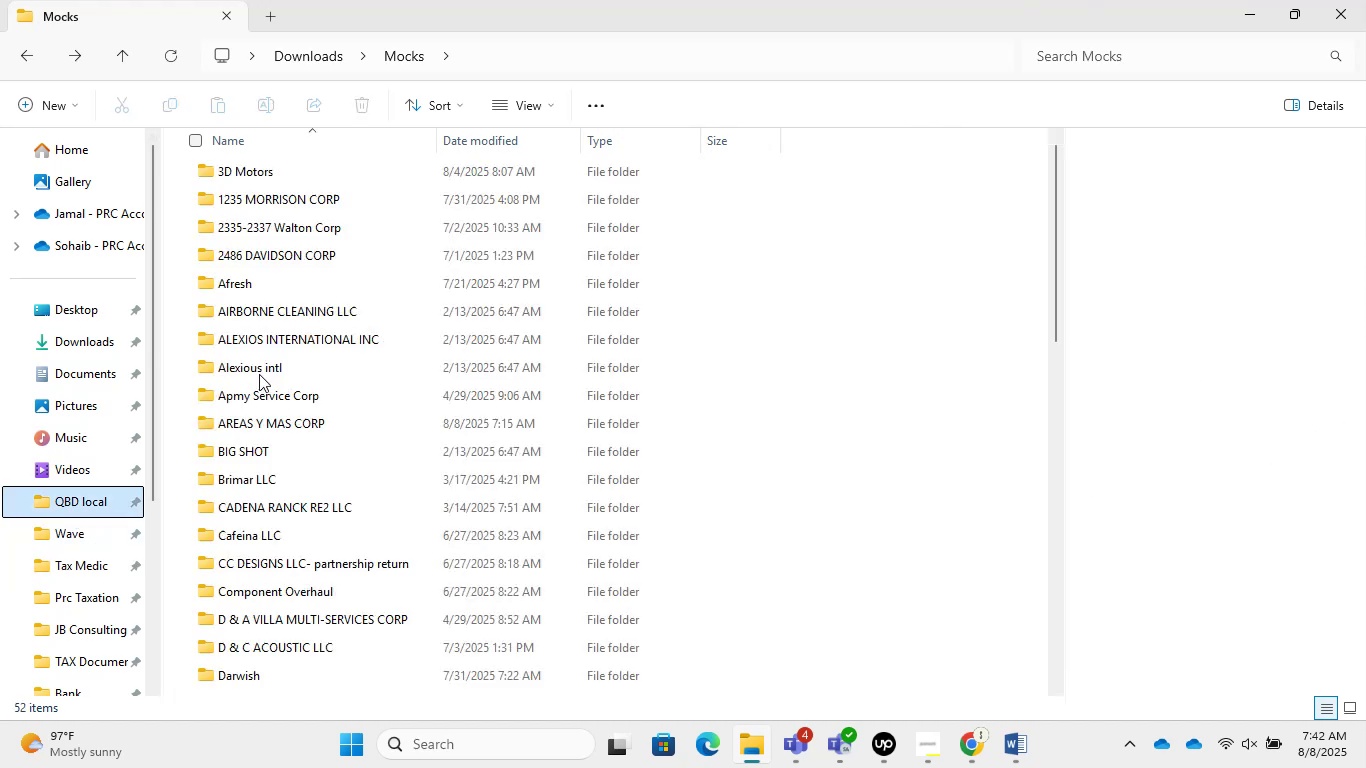 
left_click([261, 372])
 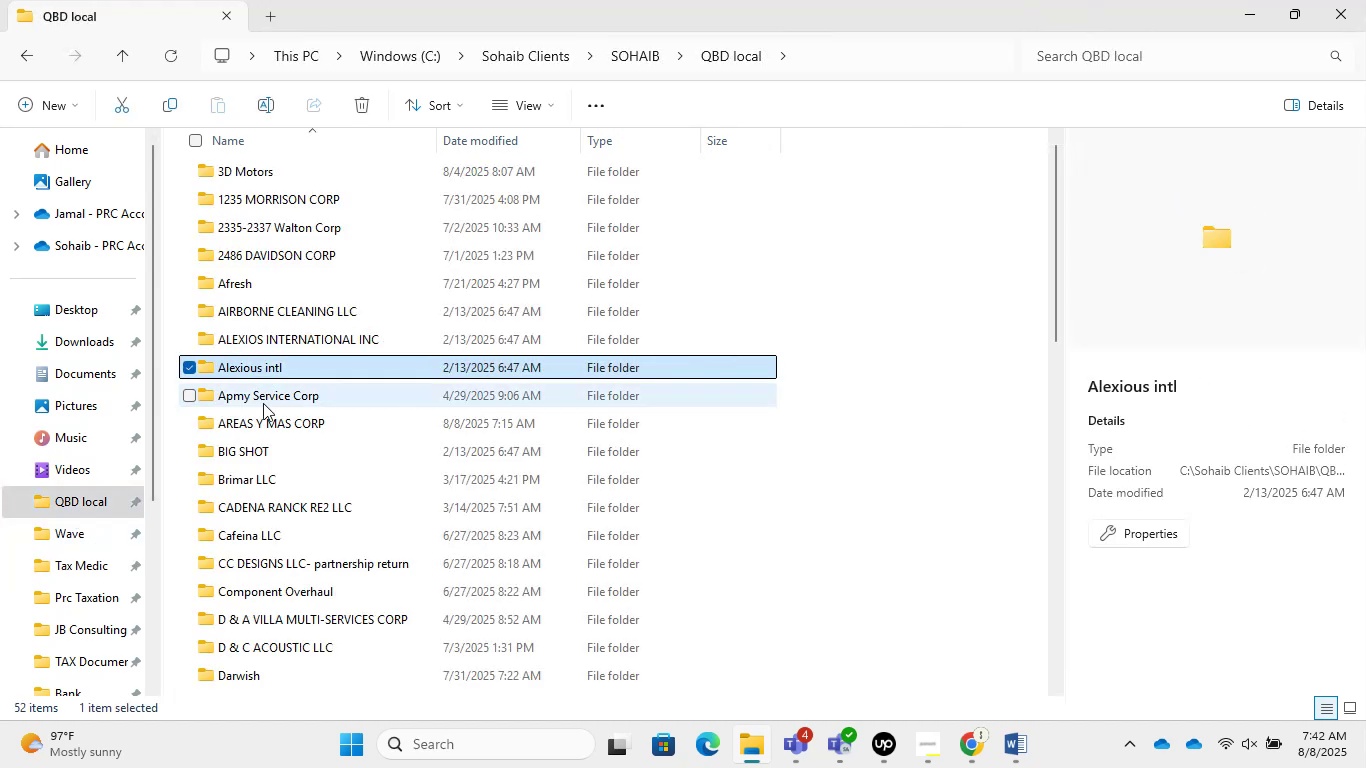 
left_click([263, 403])
 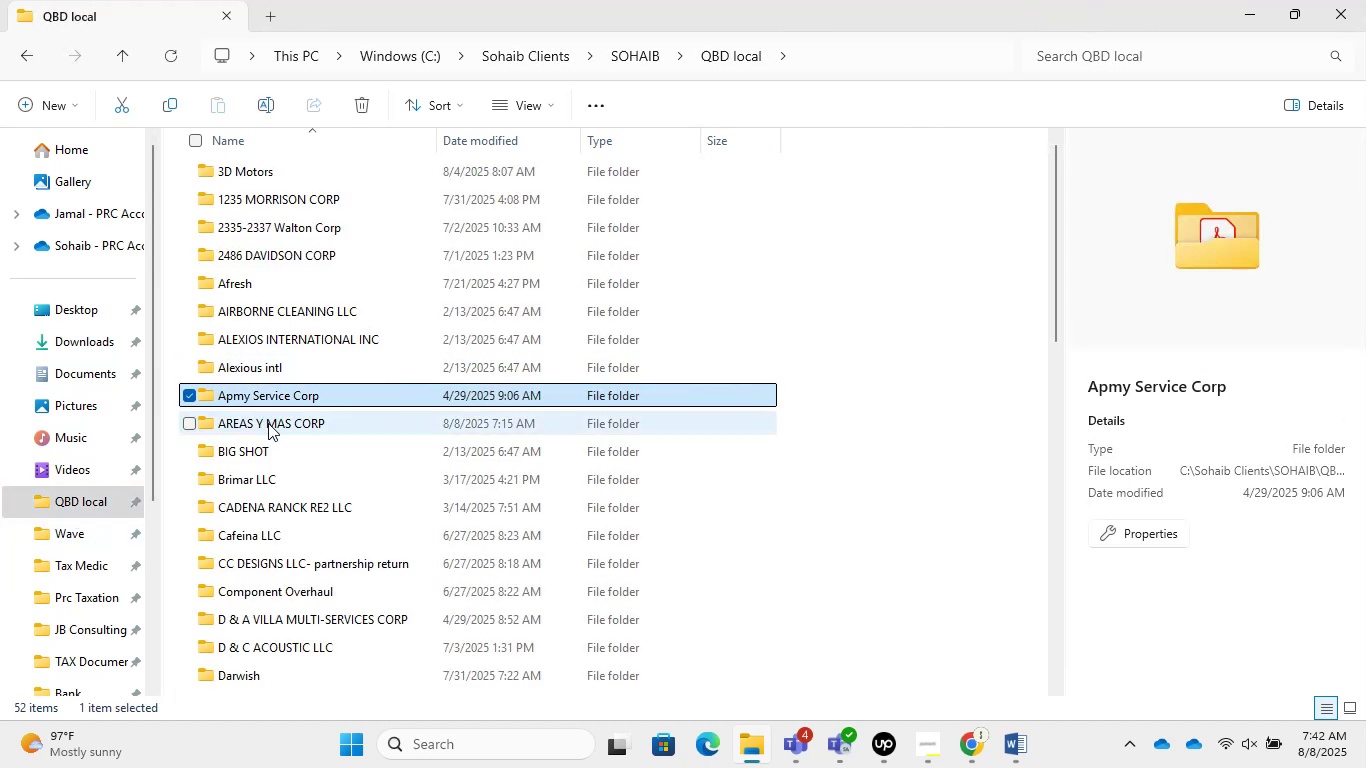 
double_click([268, 424])
 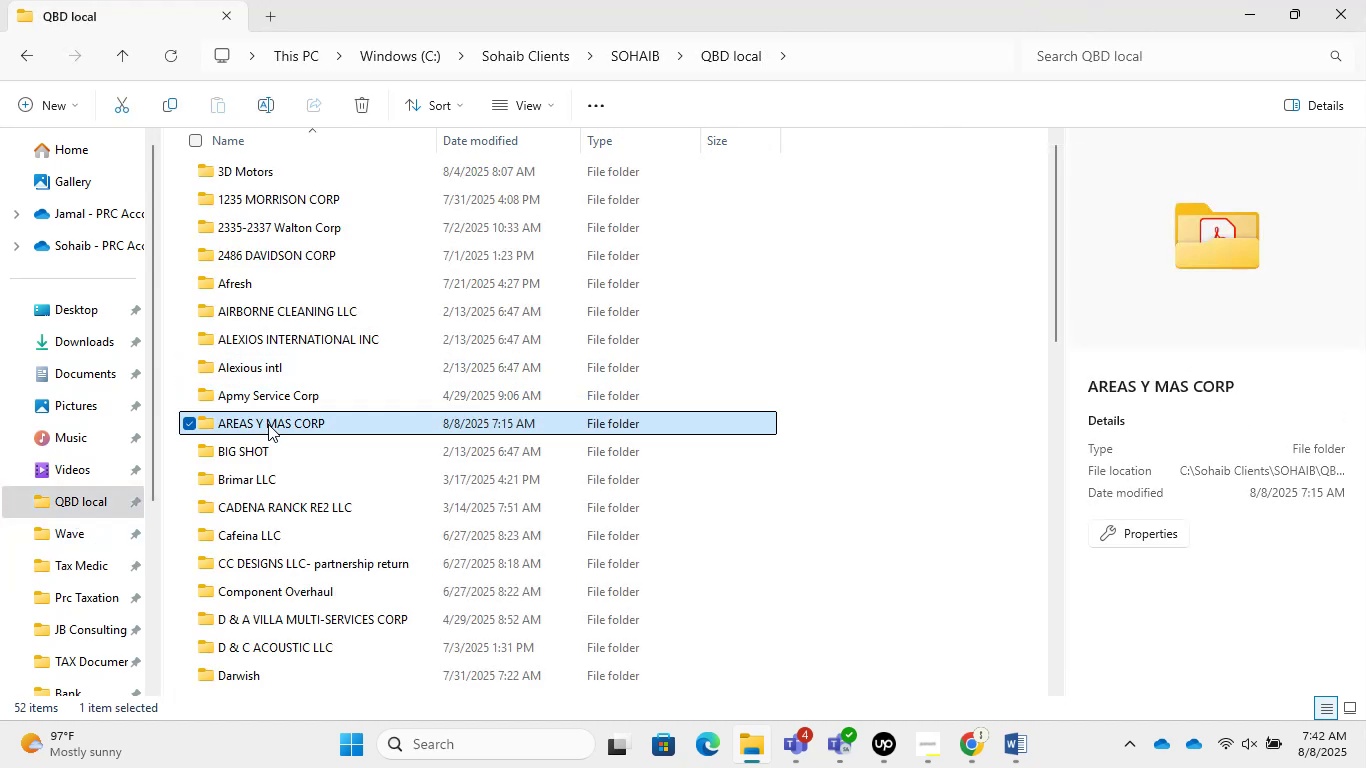 
triple_click([268, 424])
 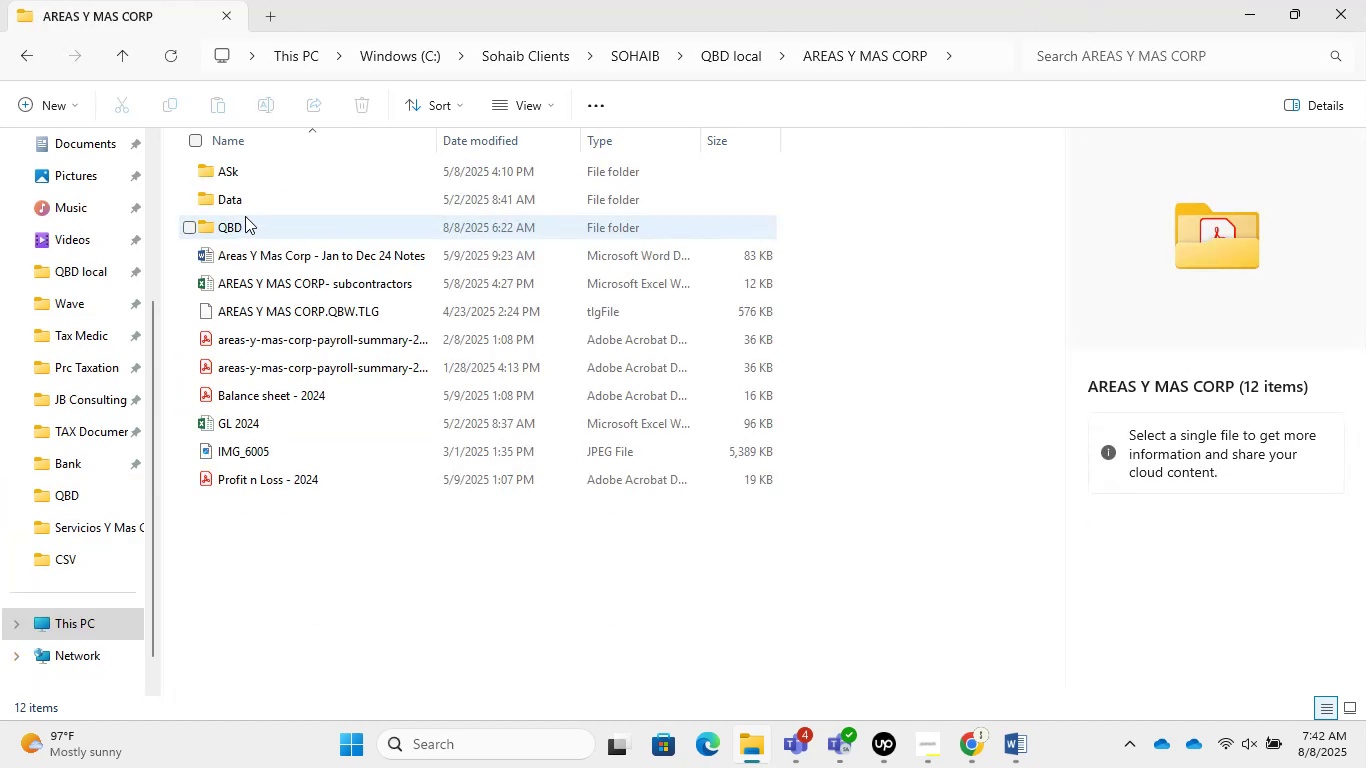 
double_click([245, 216])
 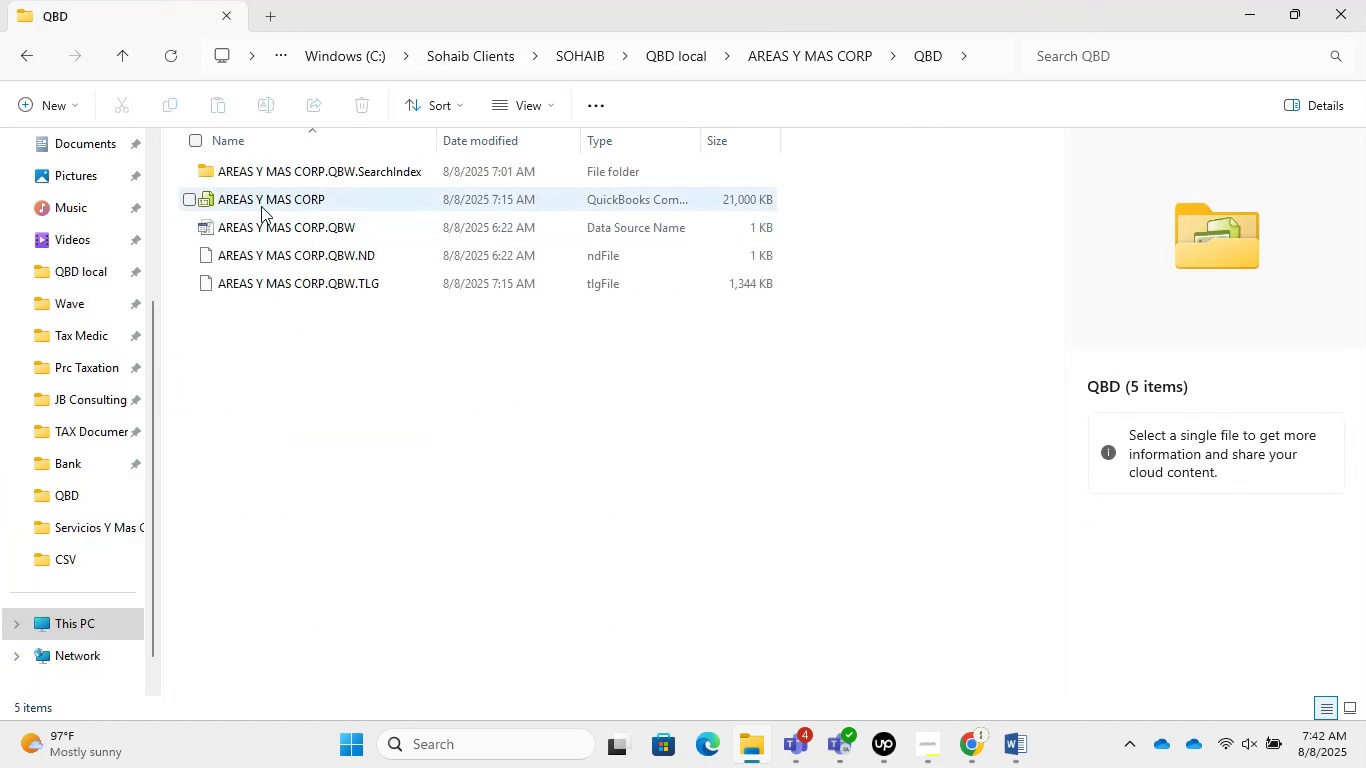 
left_click([267, 199])
 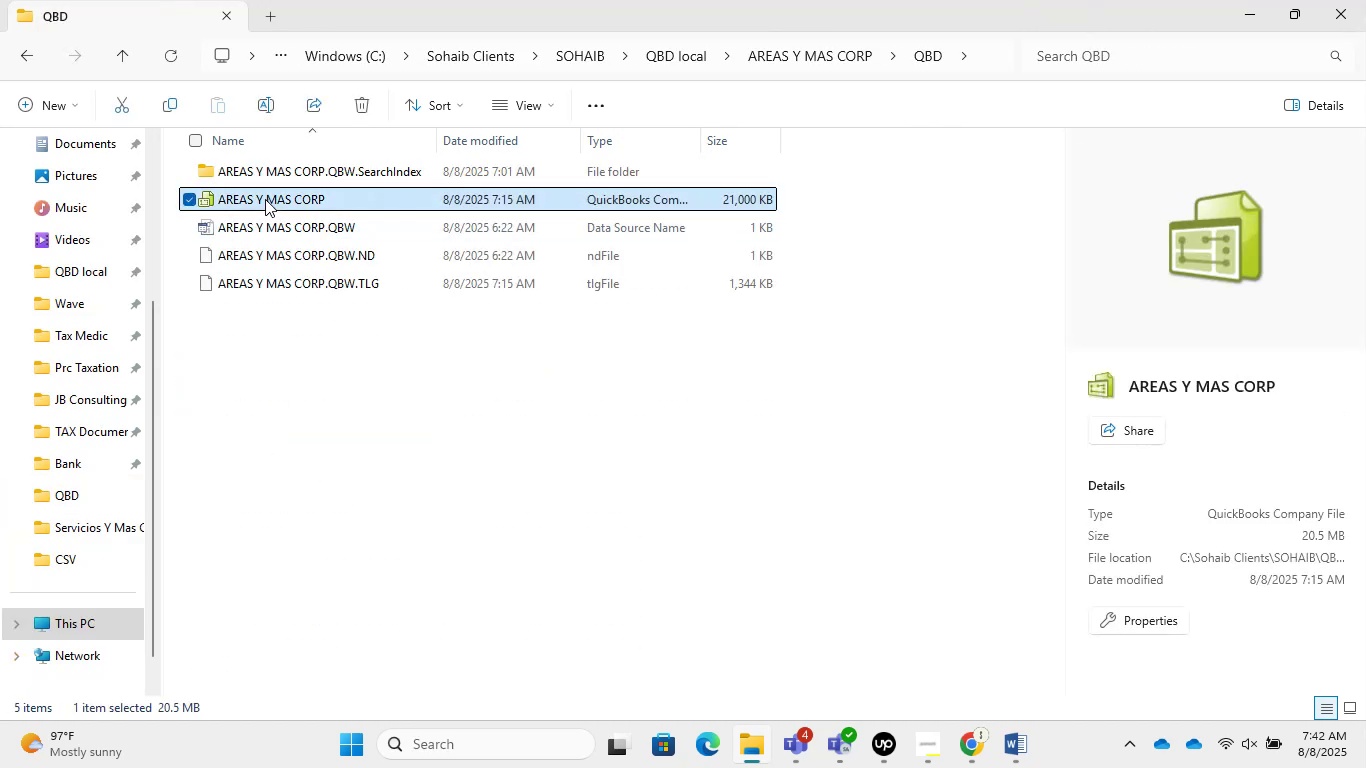 
triple_click([265, 199])
 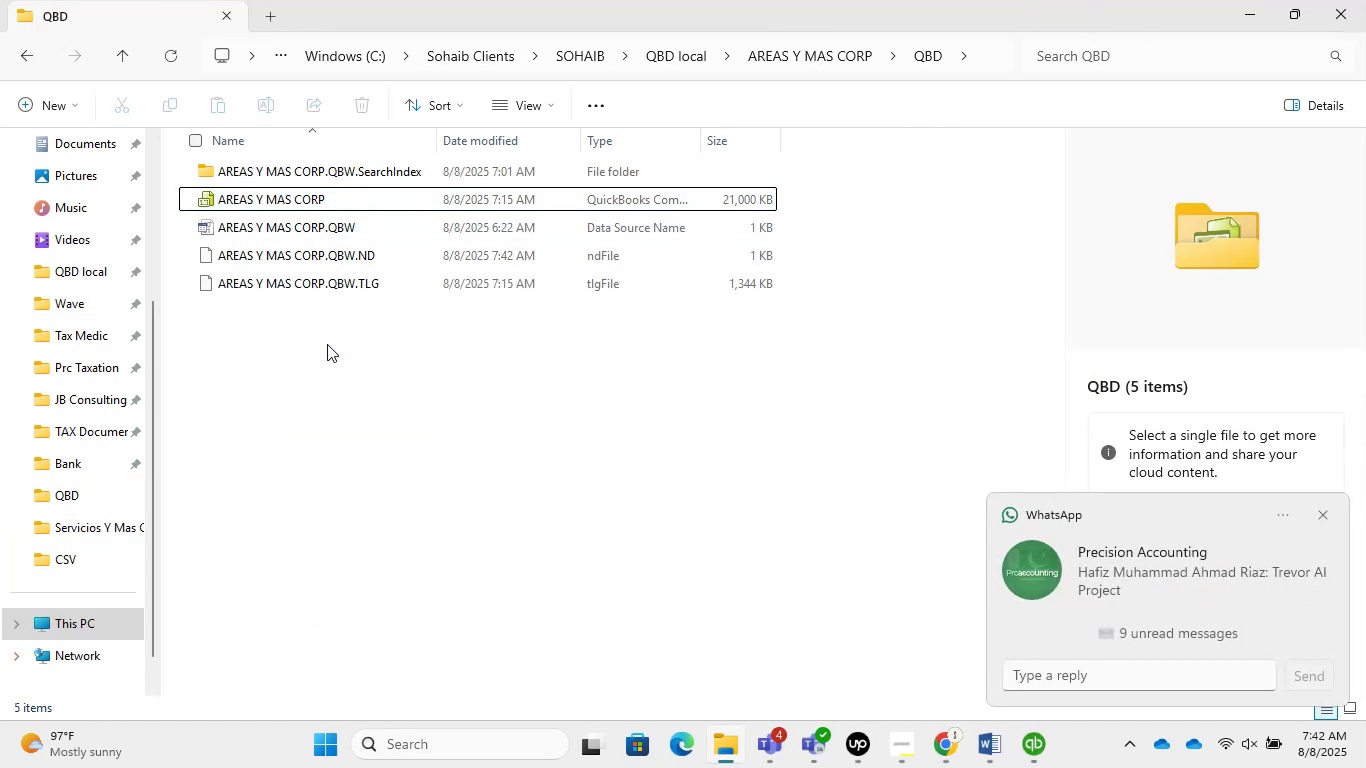 
wait(6.34)
 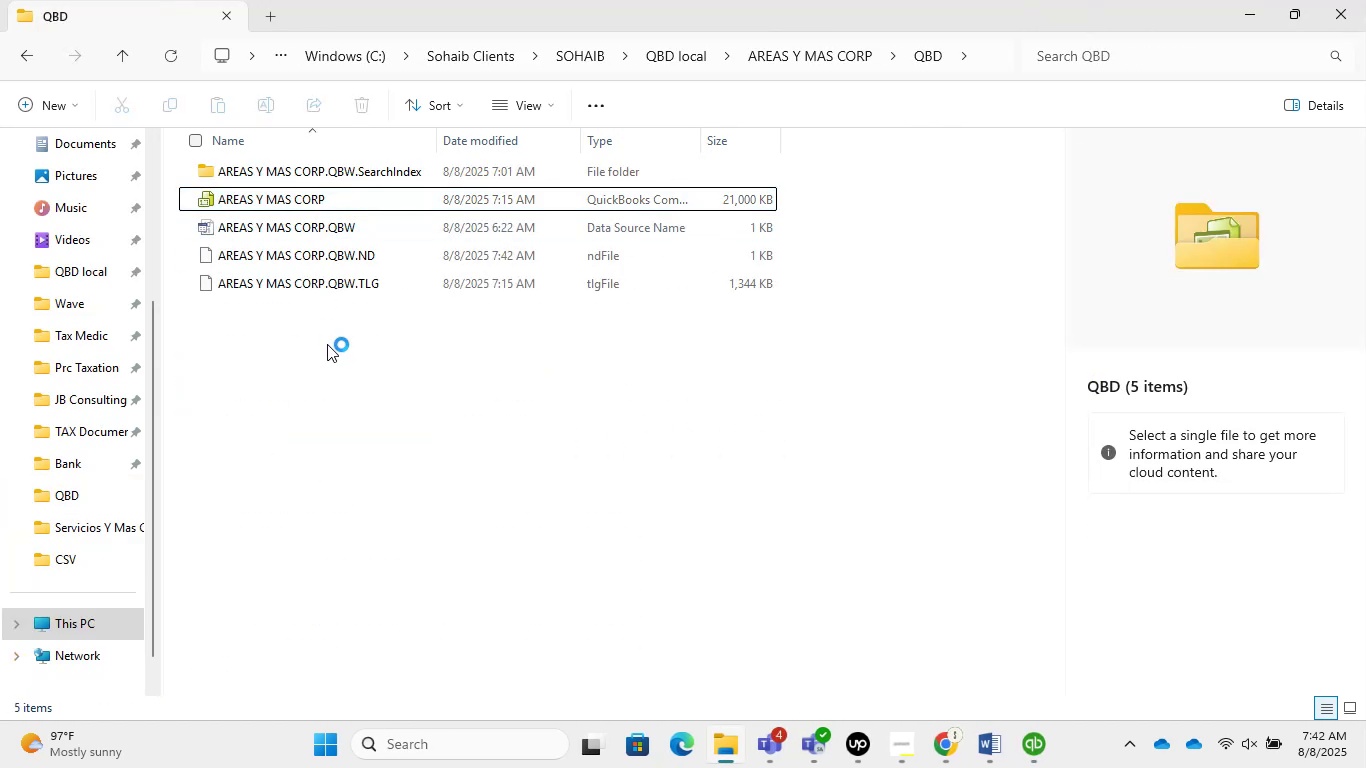 
left_click([1321, 509])
 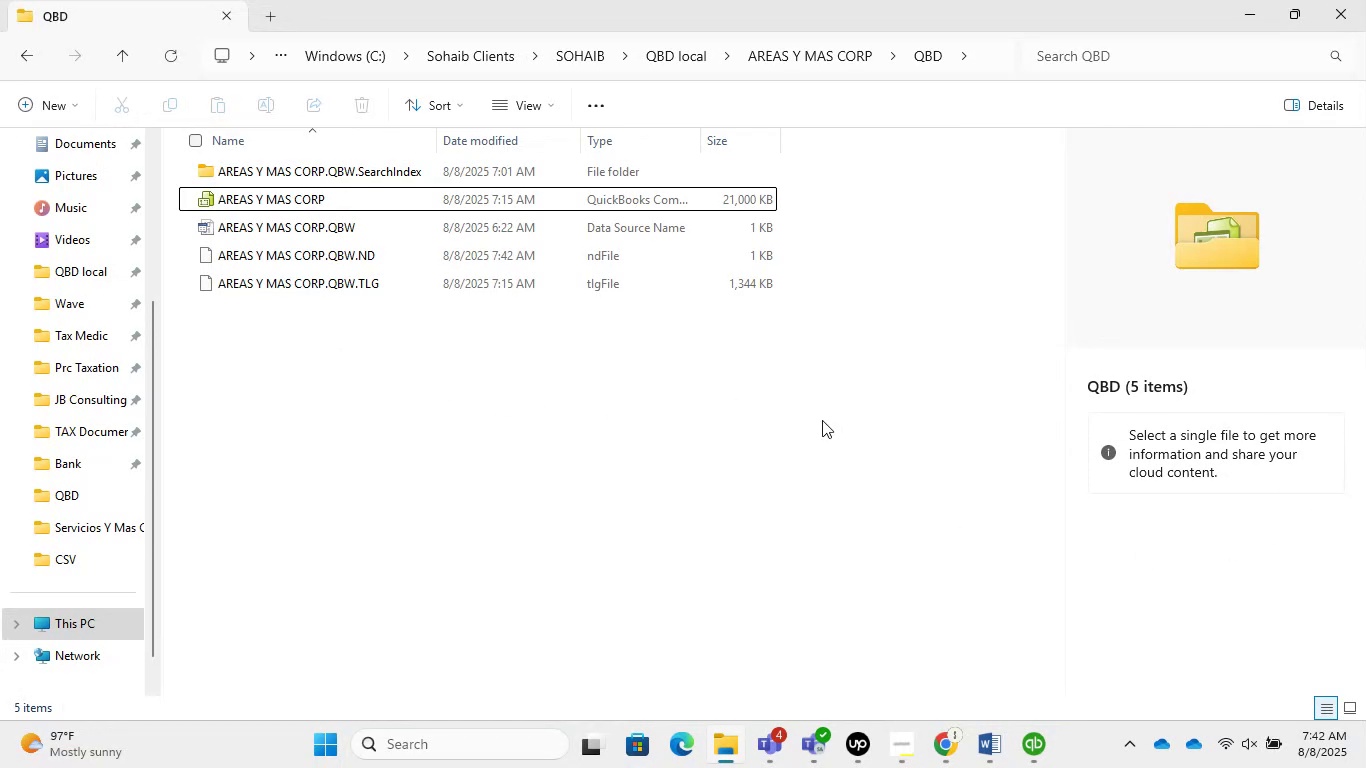 
left_click([1022, 760])
 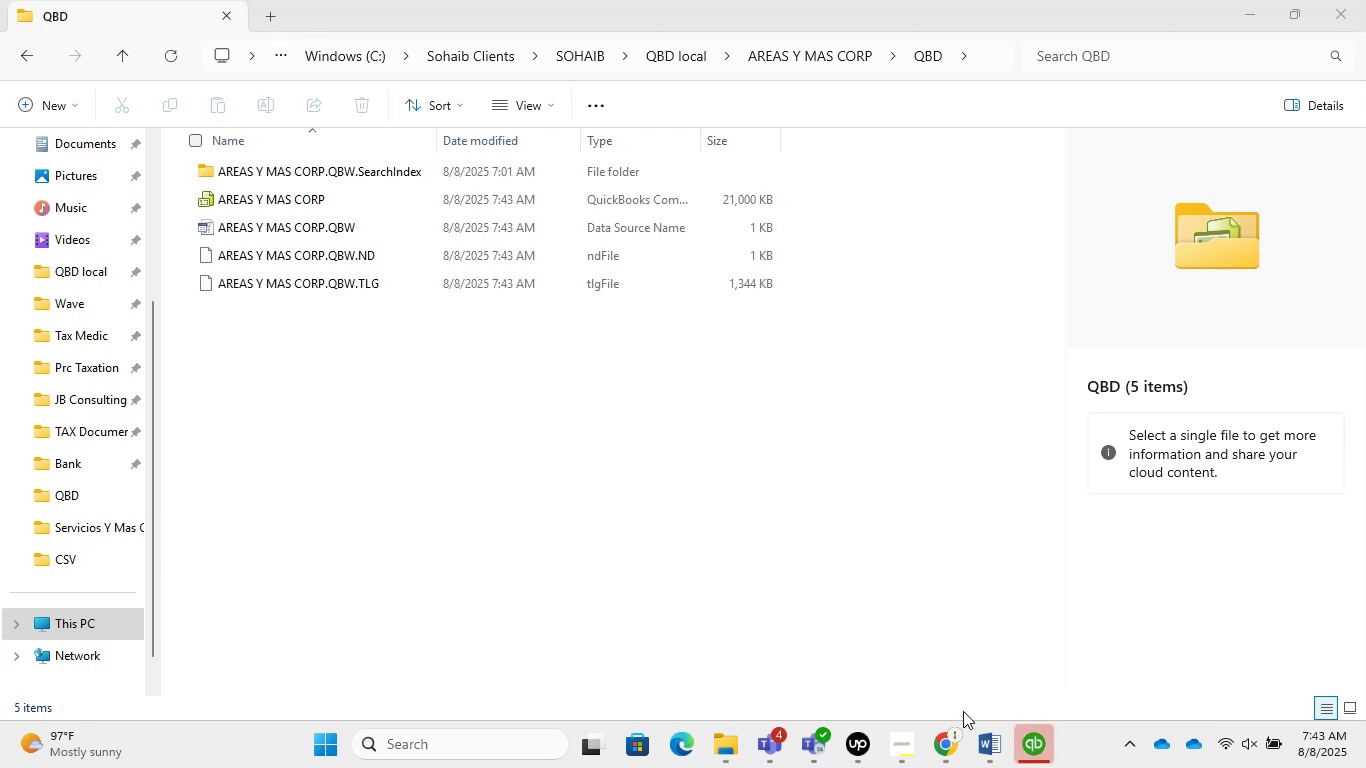 
wait(19.4)
 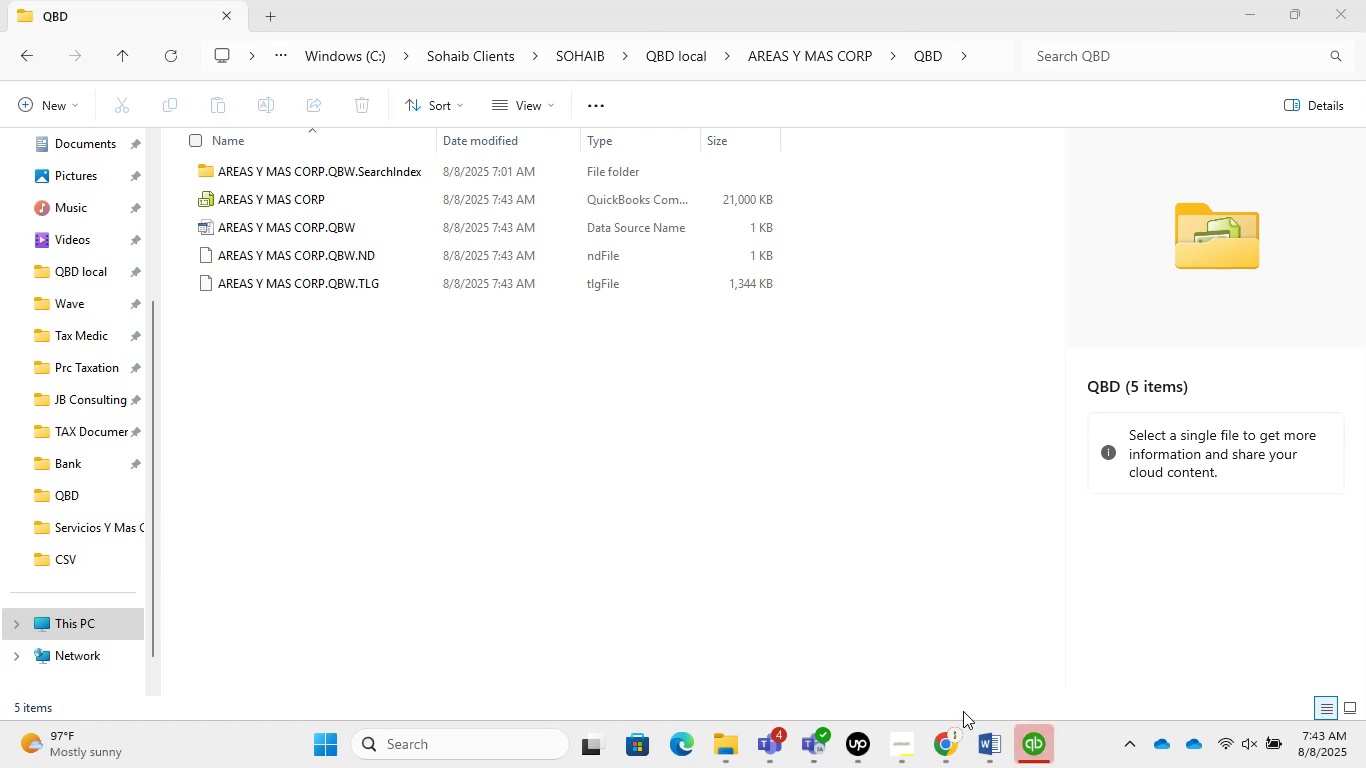 
type(Lollipop1)
 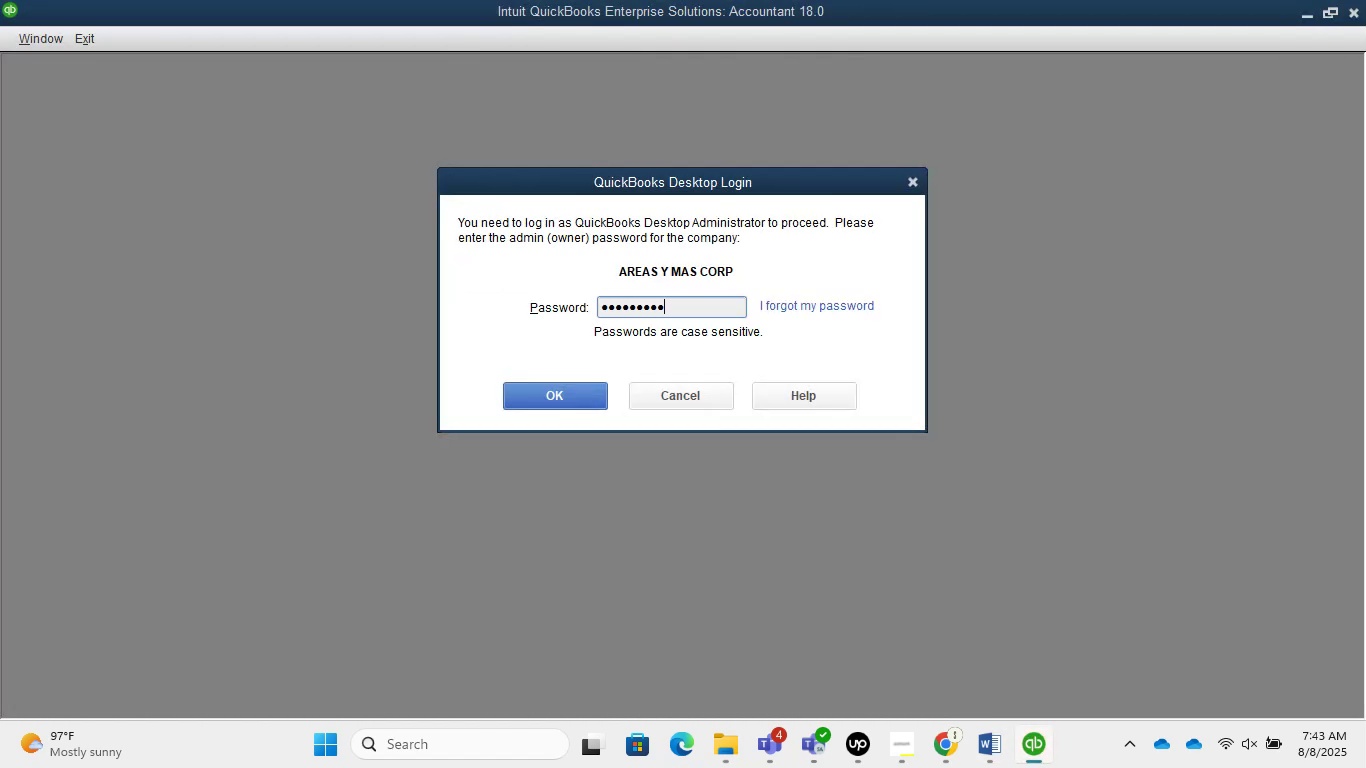 
key(Enter)
 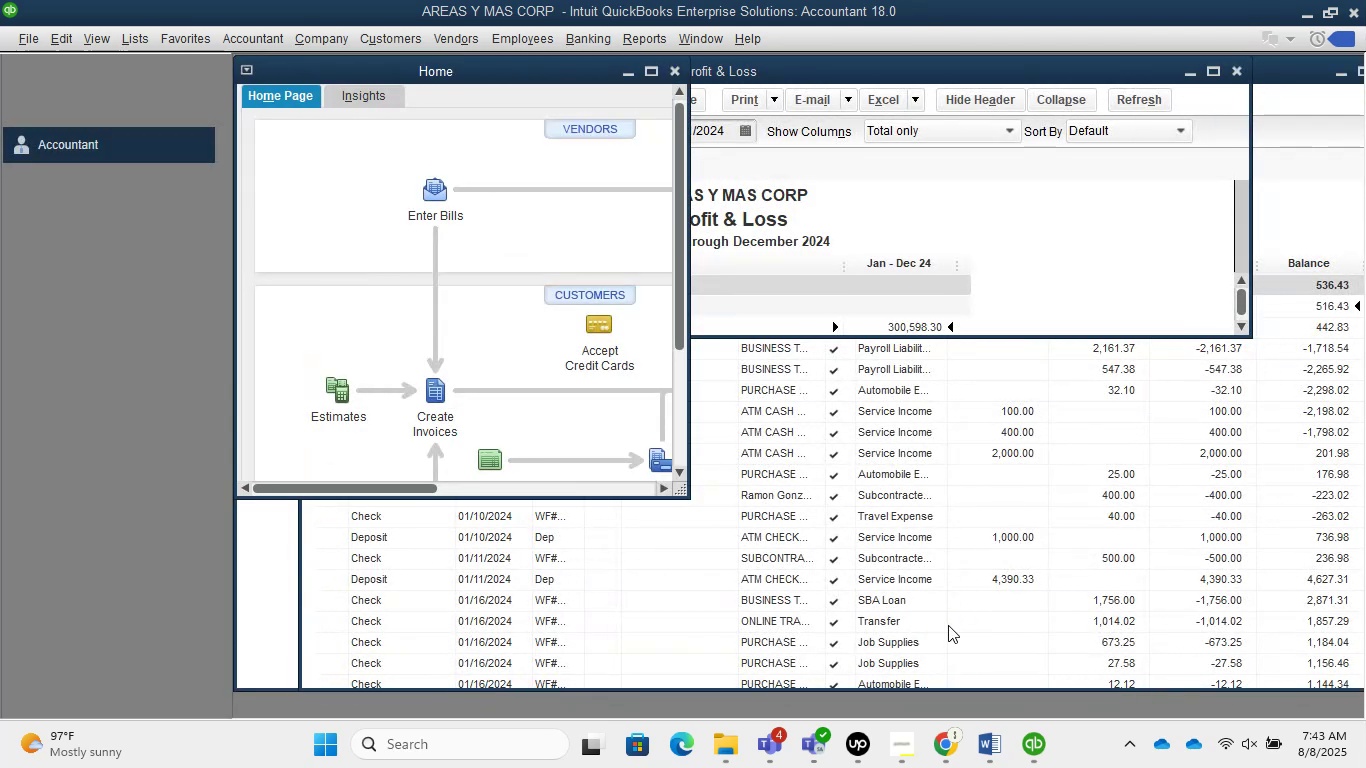 
wait(24.59)
 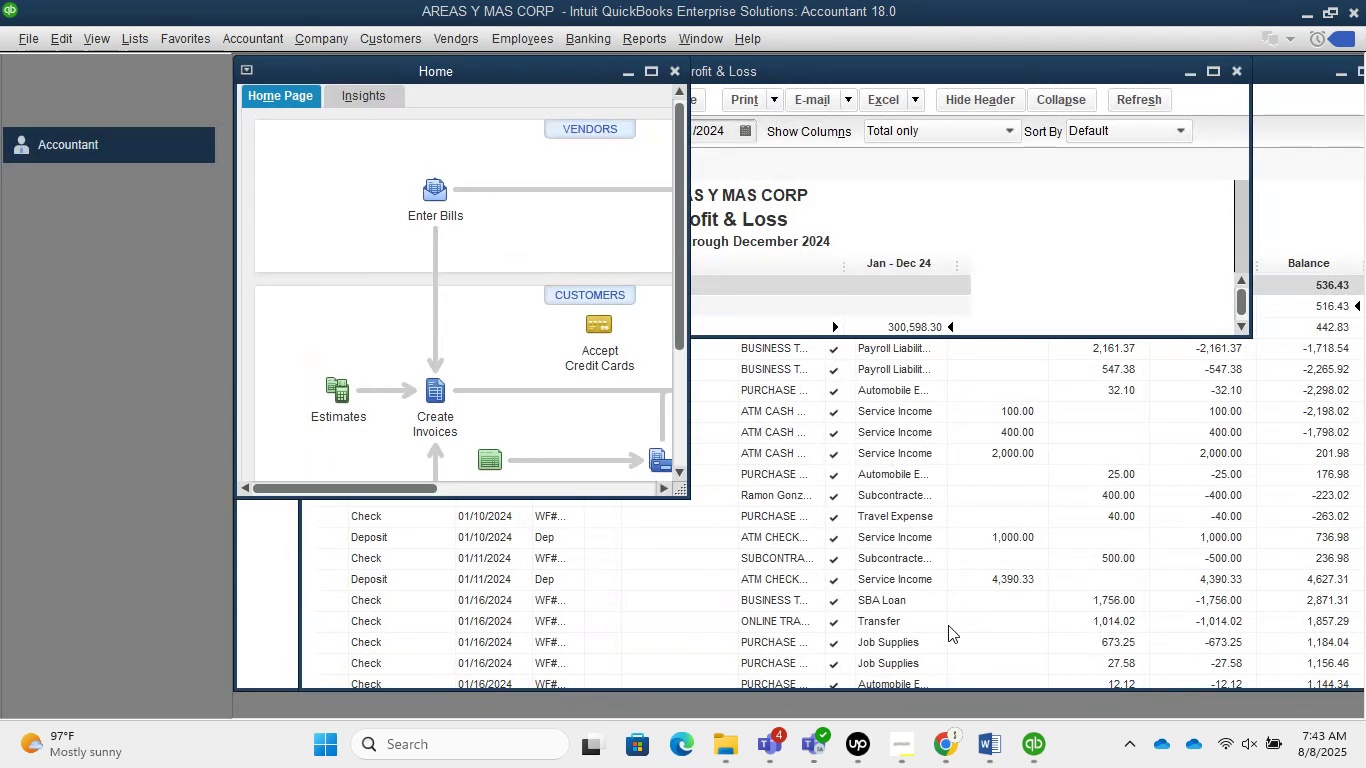 
left_click([673, 73])
 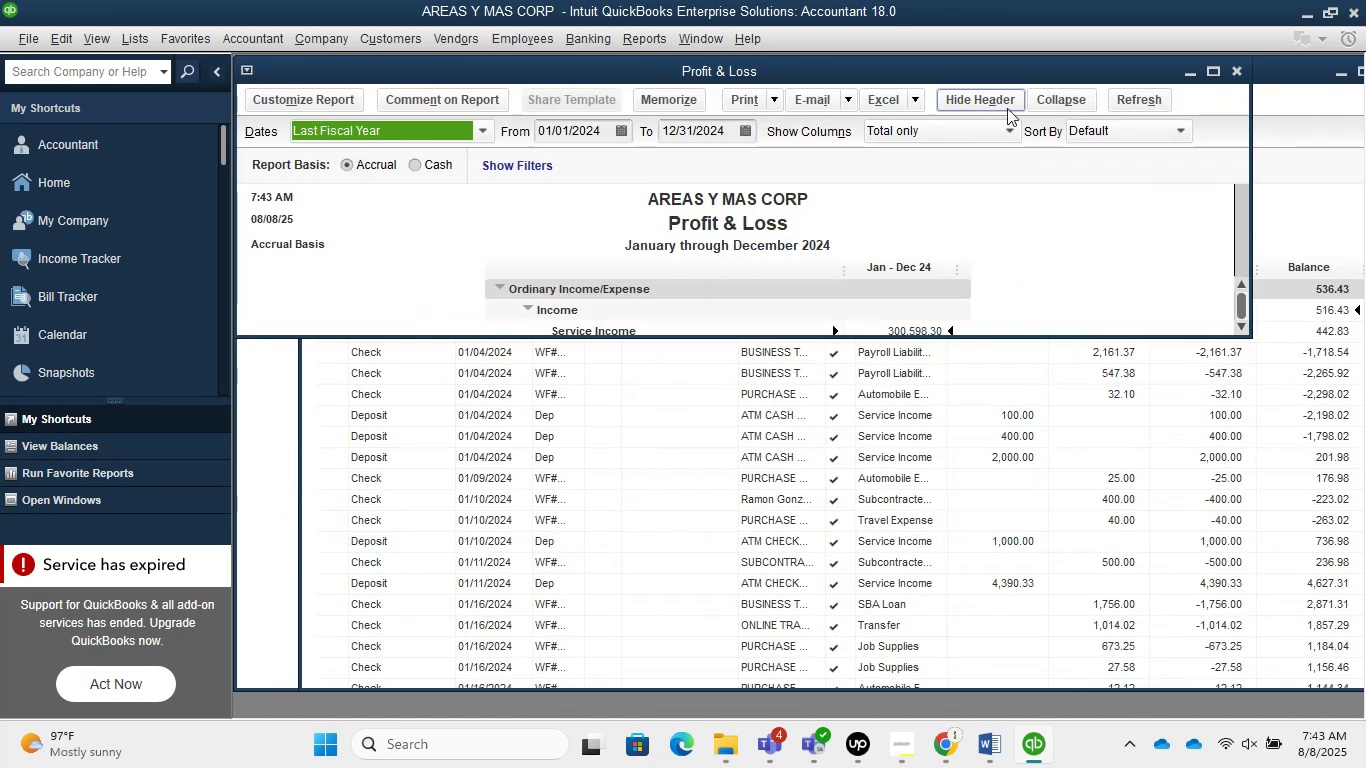 
mouse_move([1192, 82])
 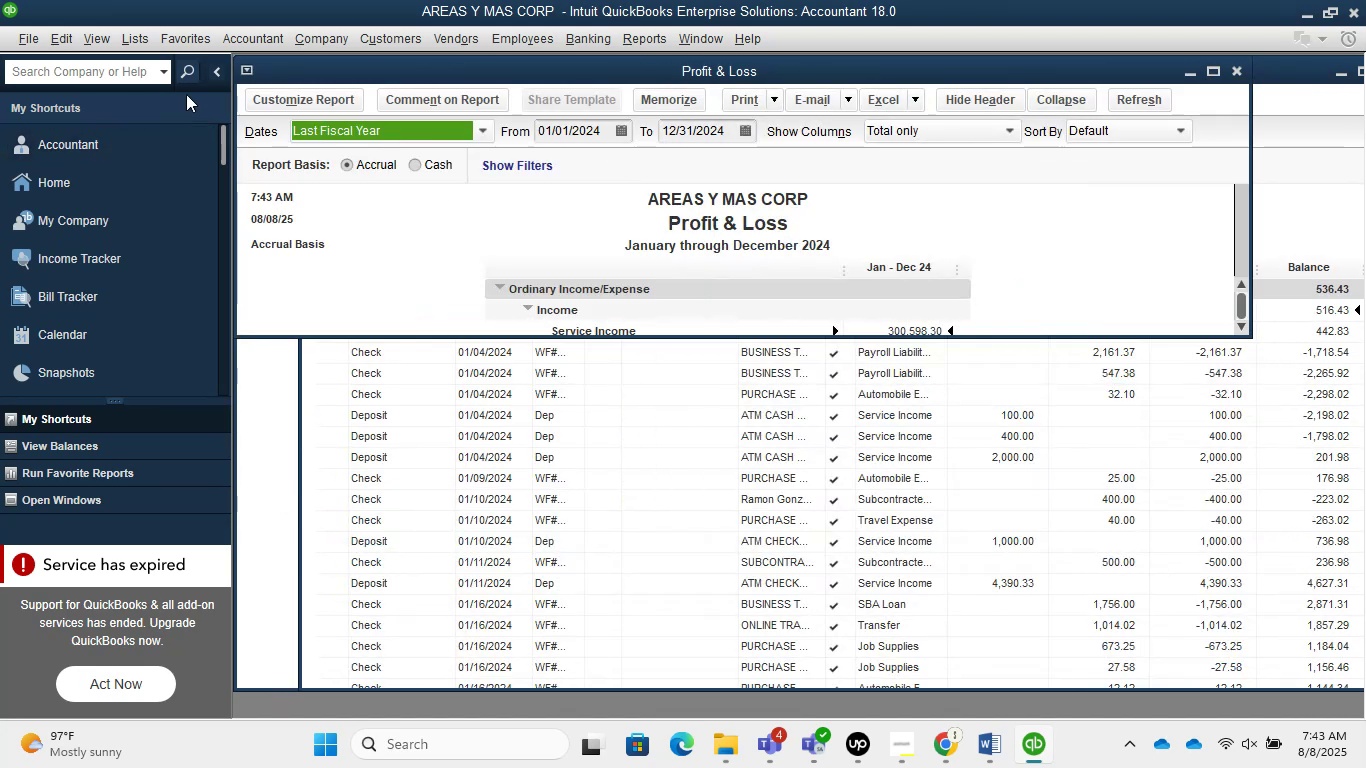 
left_click([213, 78])
 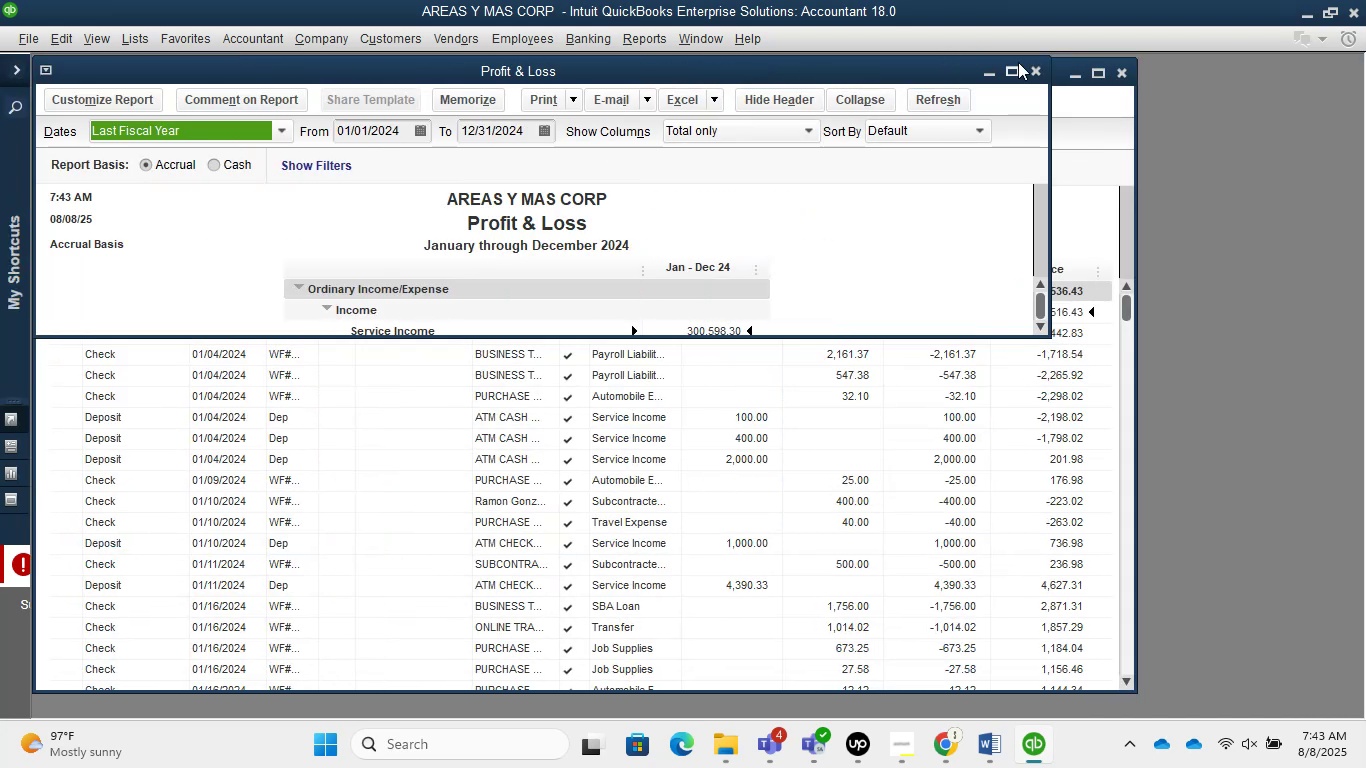 
left_click([1034, 69])
 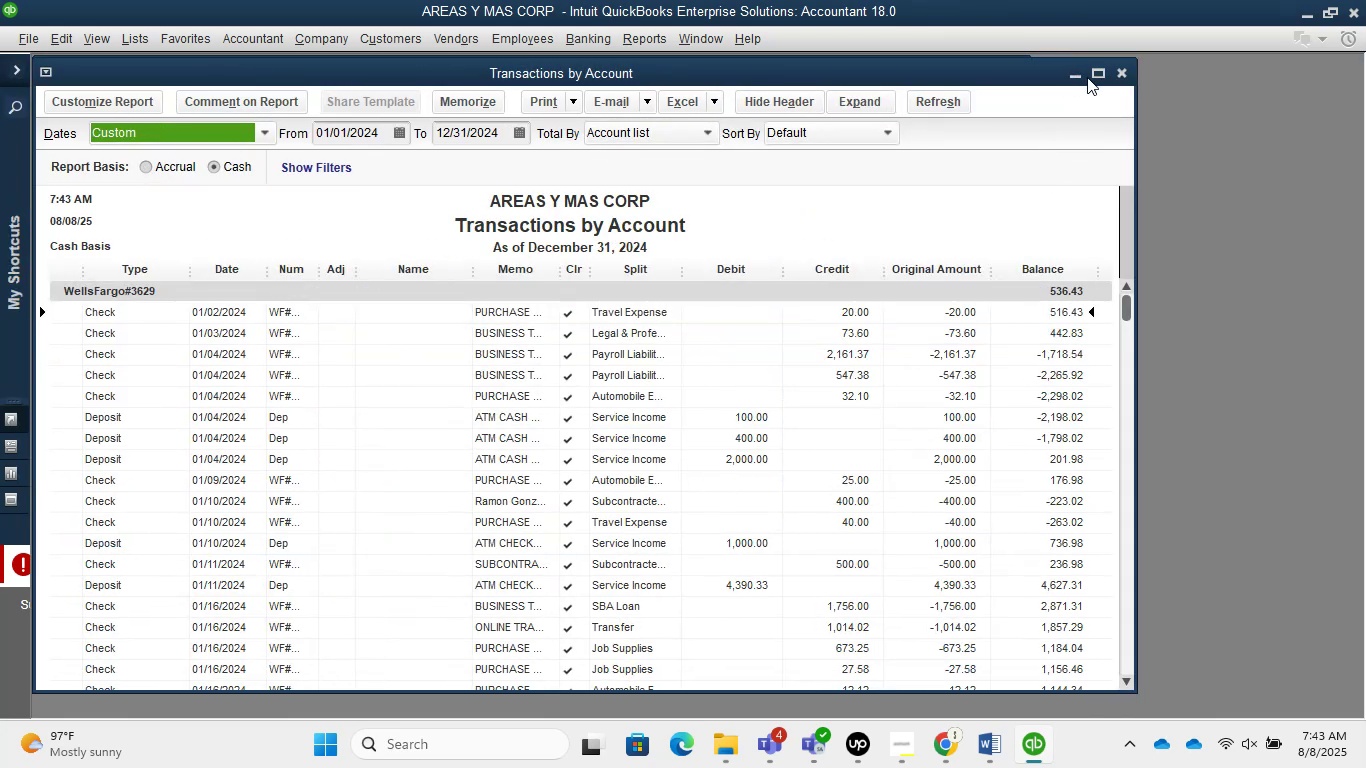 
left_click([1114, 75])
 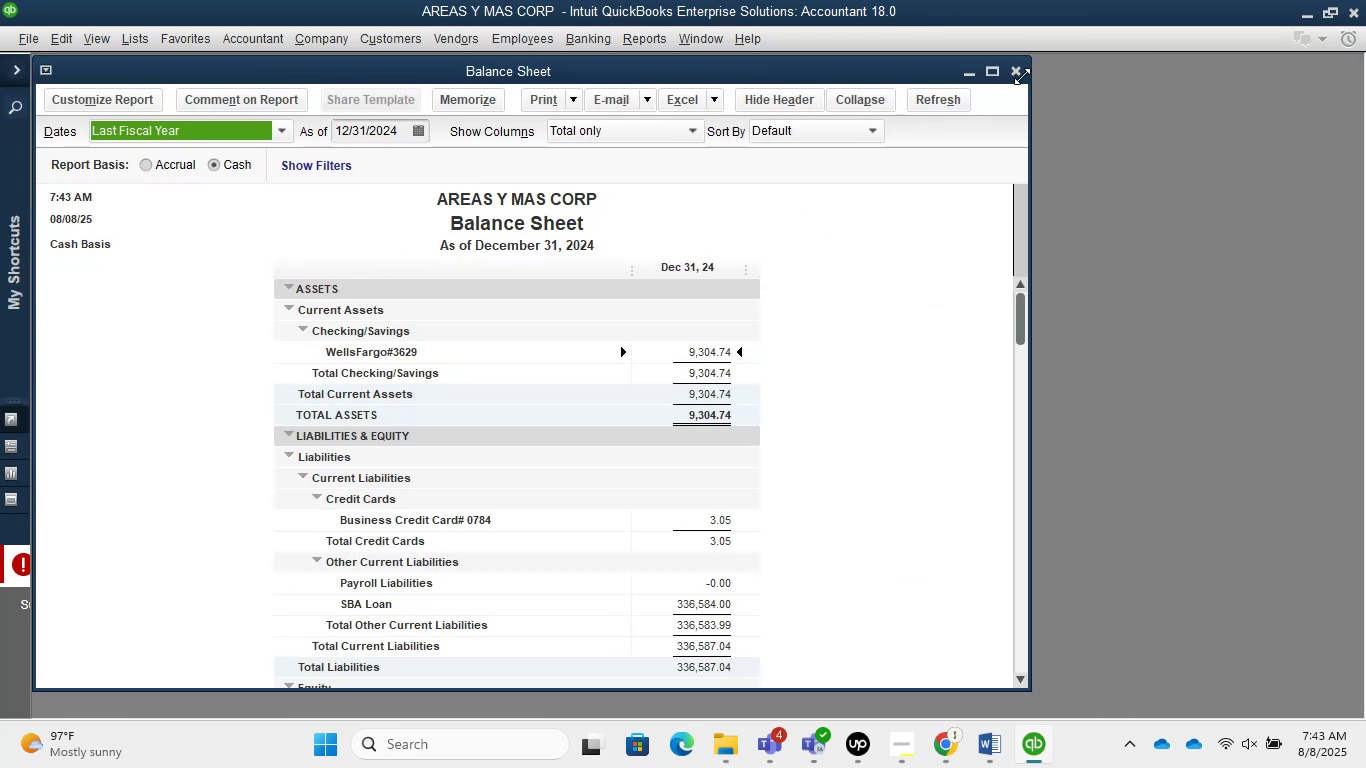 
left_click([1016, 75])
 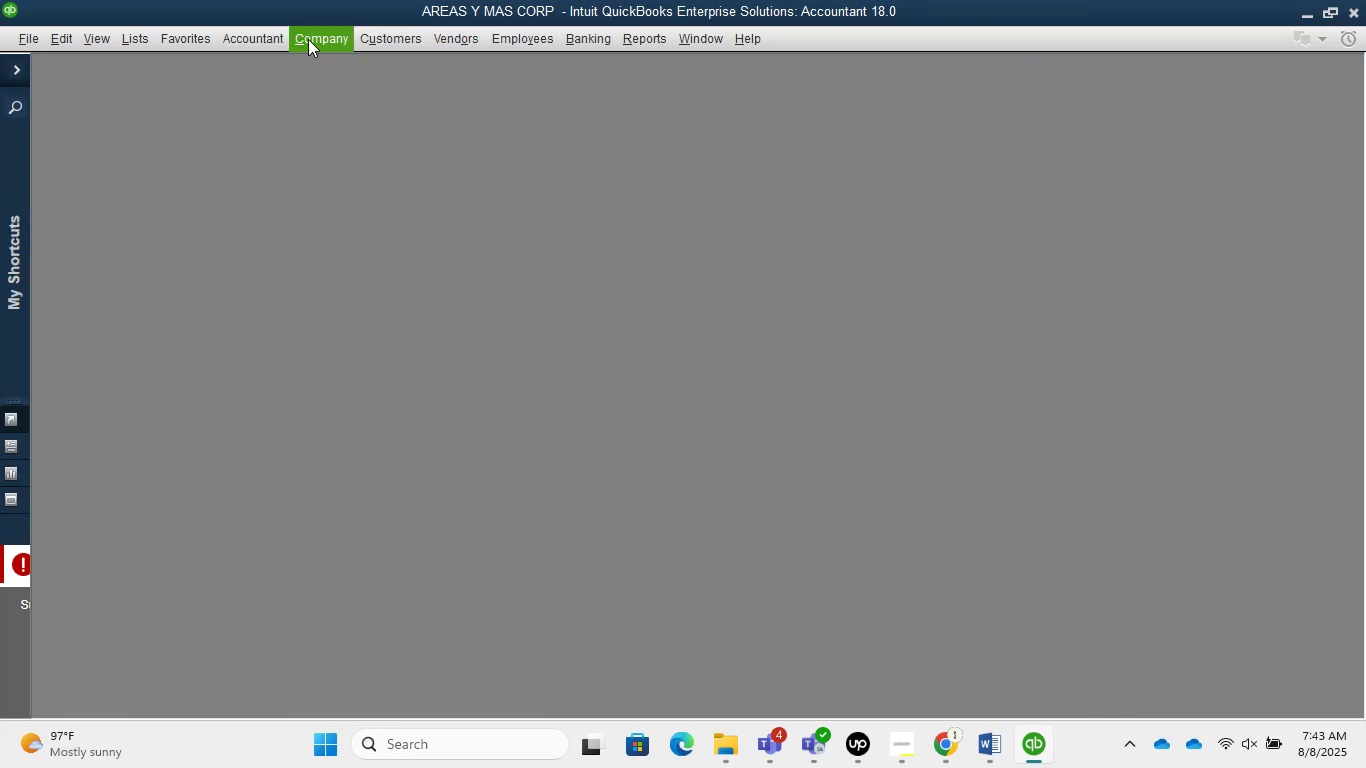 
left_click([268, 42])
 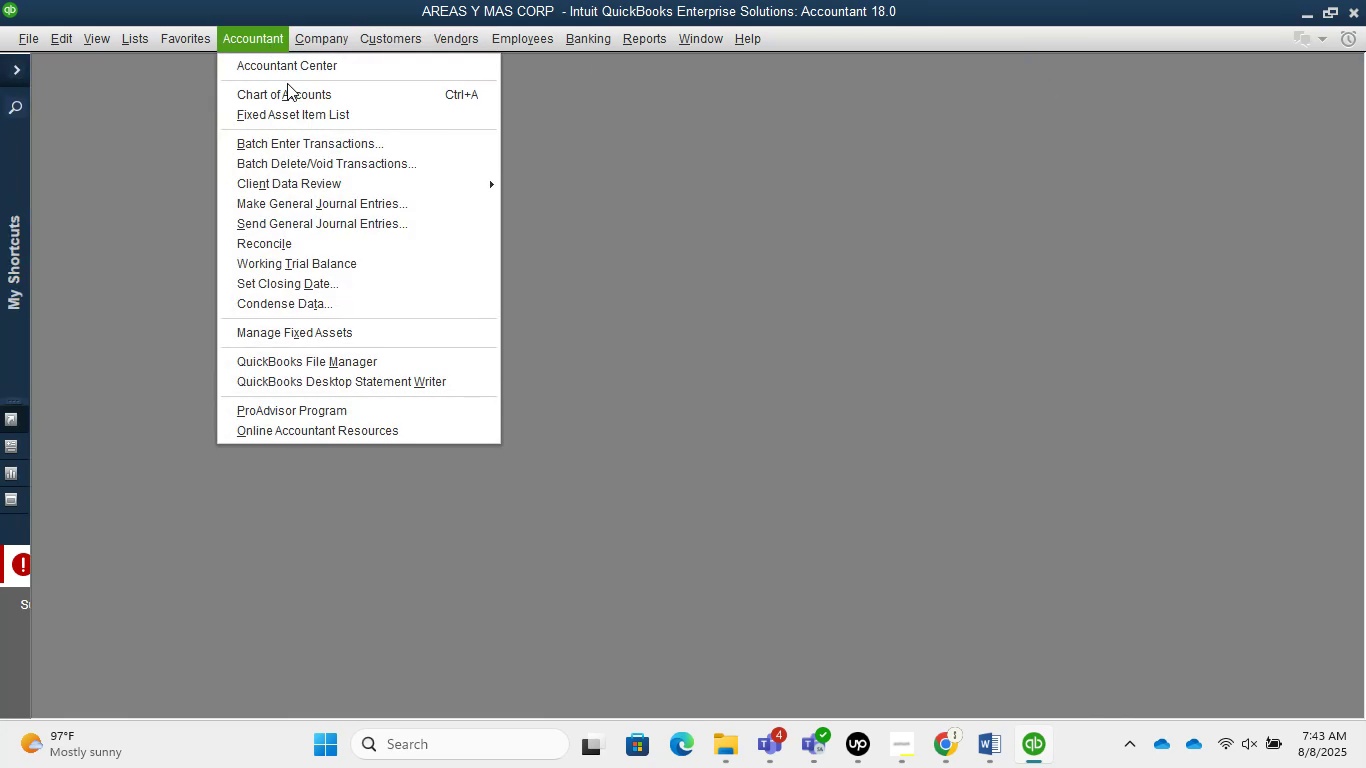 
double_click([291, 85])
 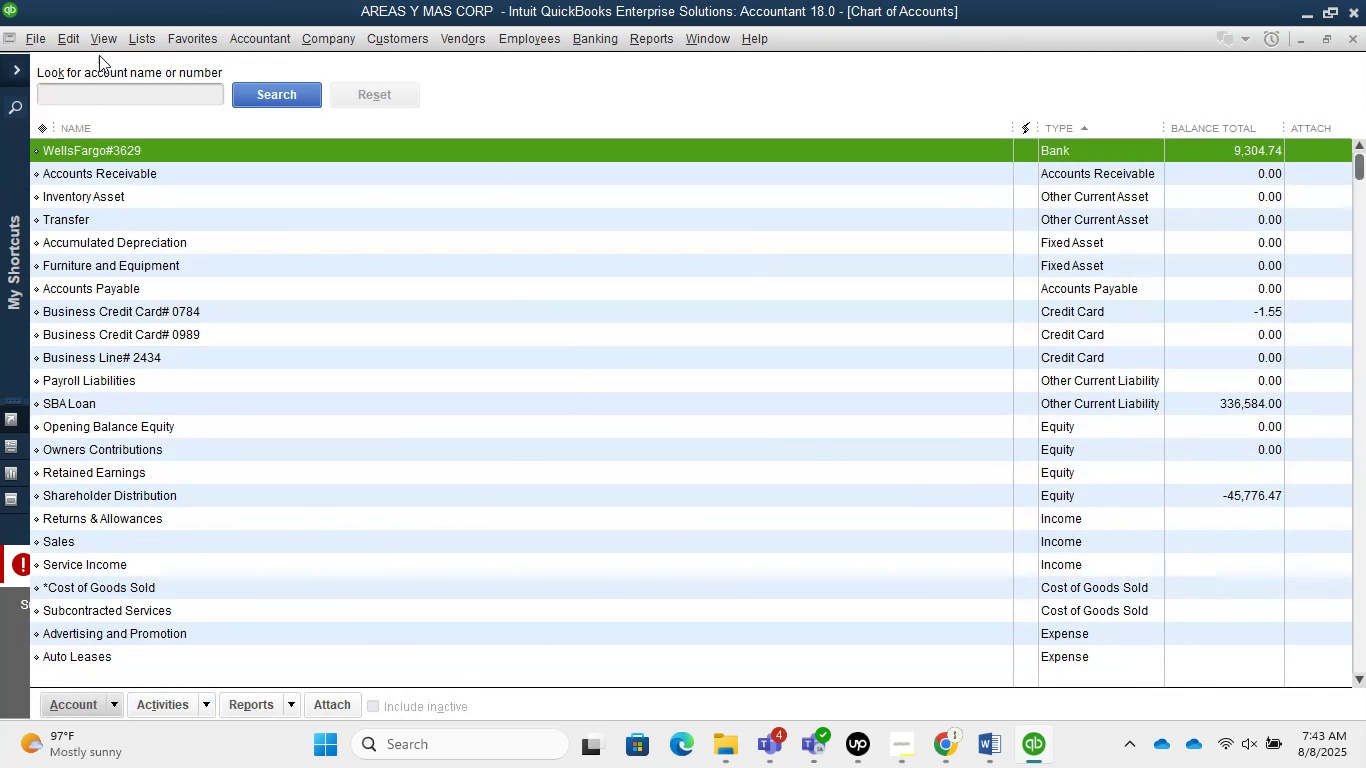 
wait(7.4)
 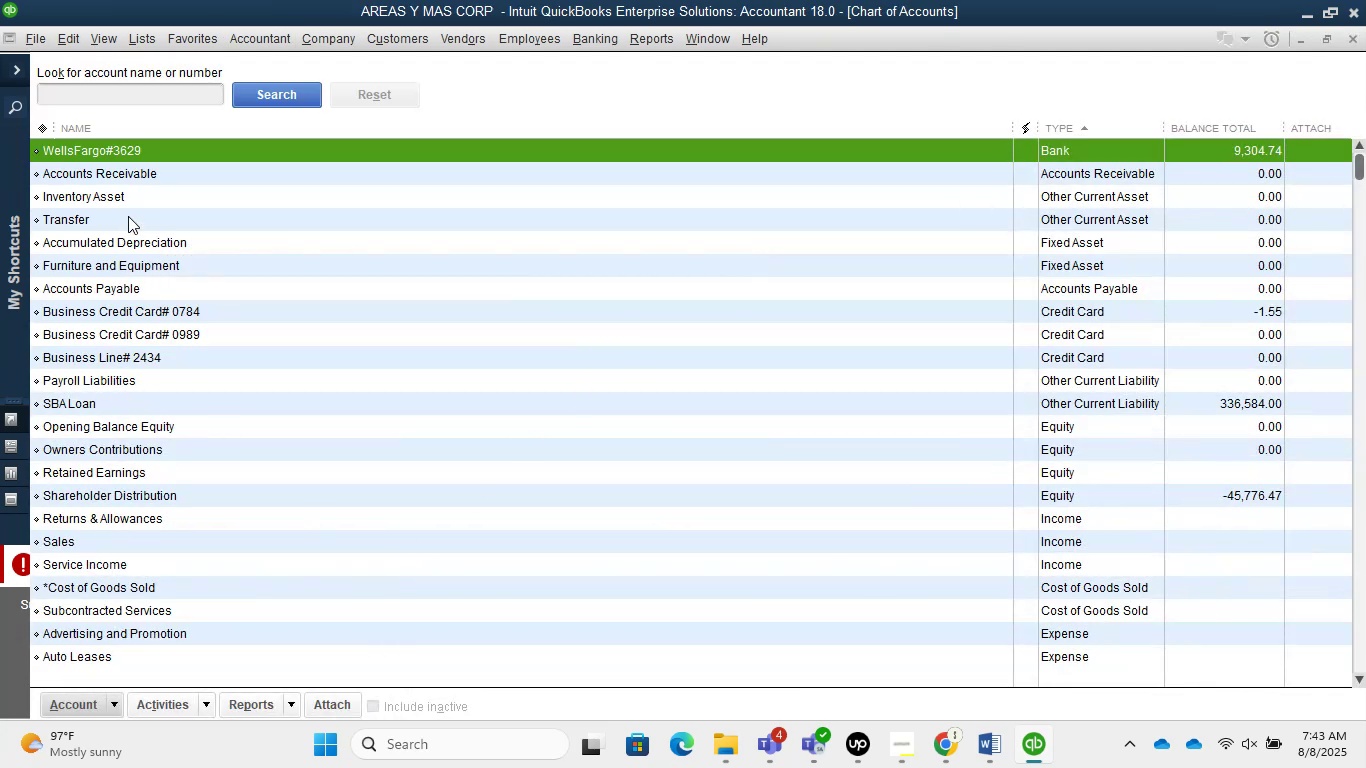 
left_click([37, 123])
 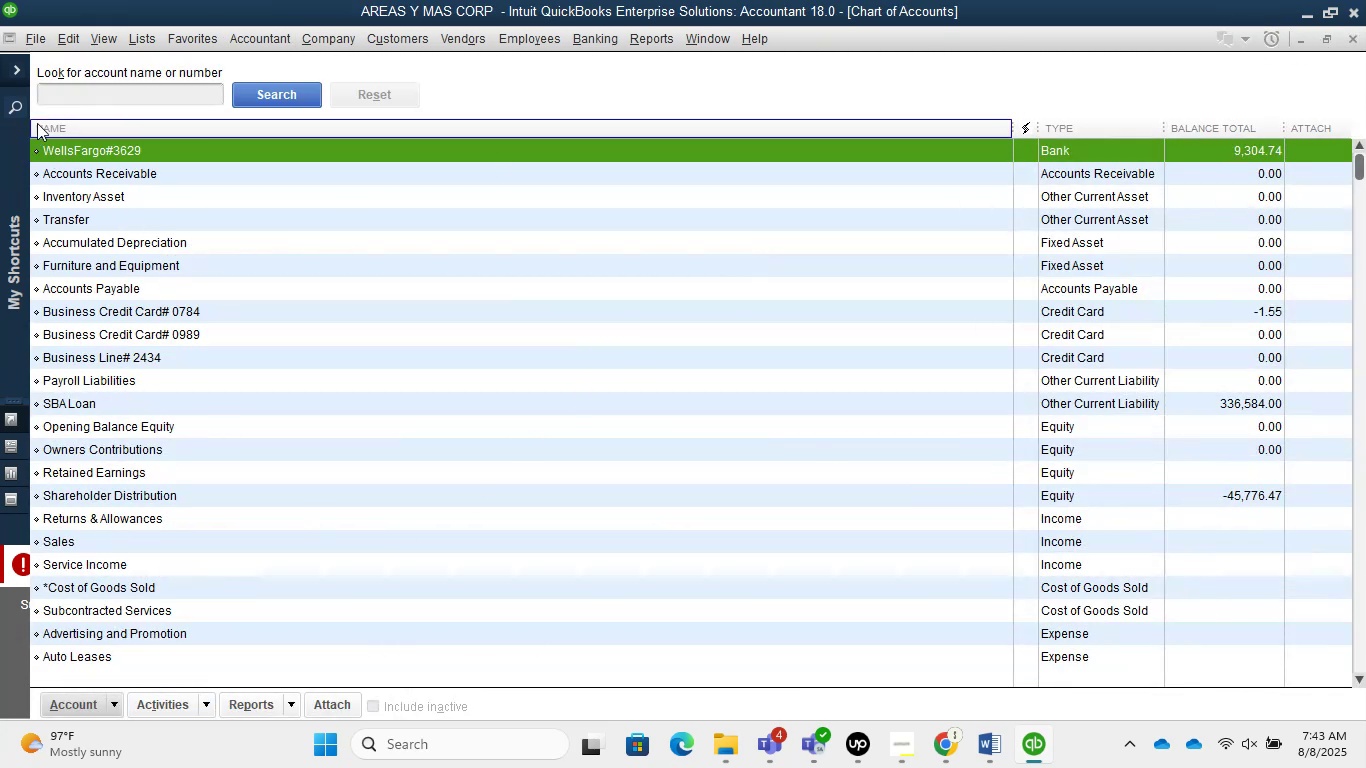 
scroll: coordinate [279, 618], scroll_direction: down, amount: 13.0
 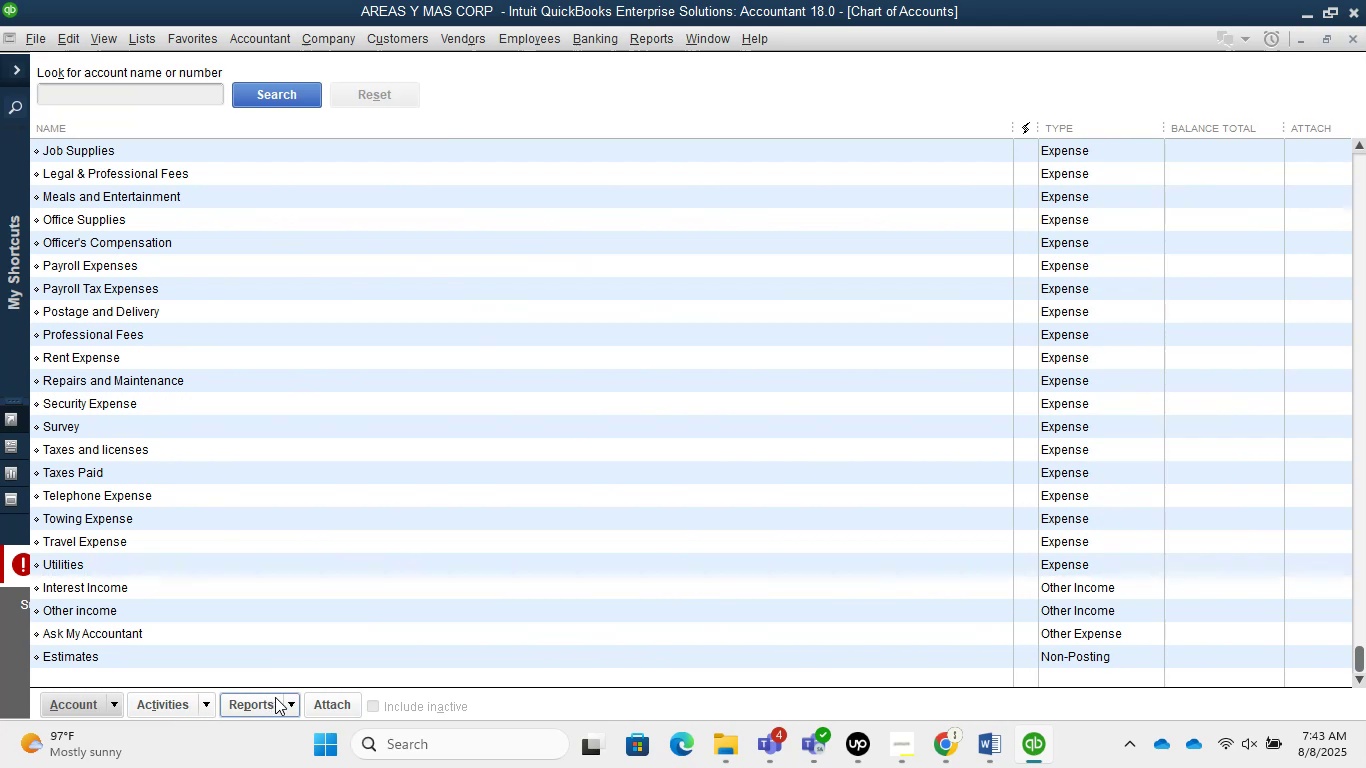 
double_click([283, 707])
 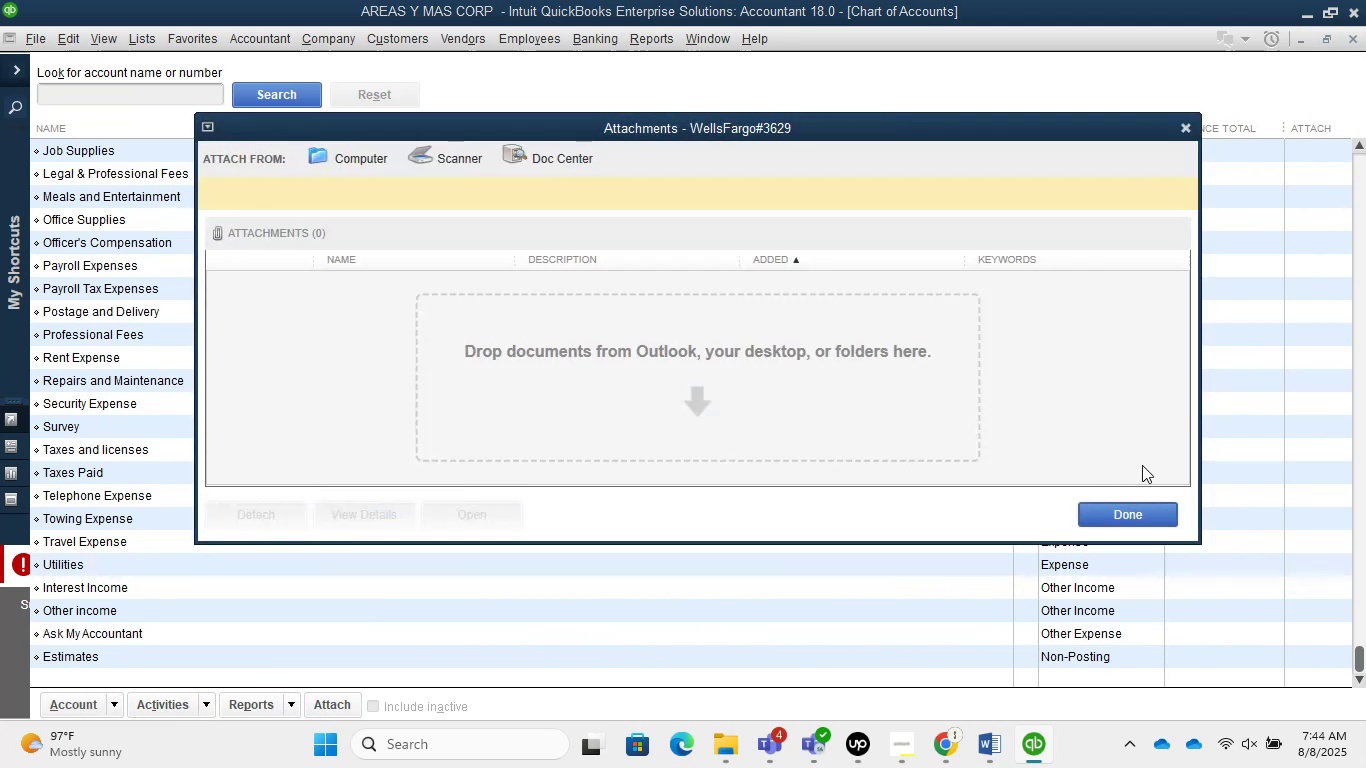 
left_click([1119, 519])
 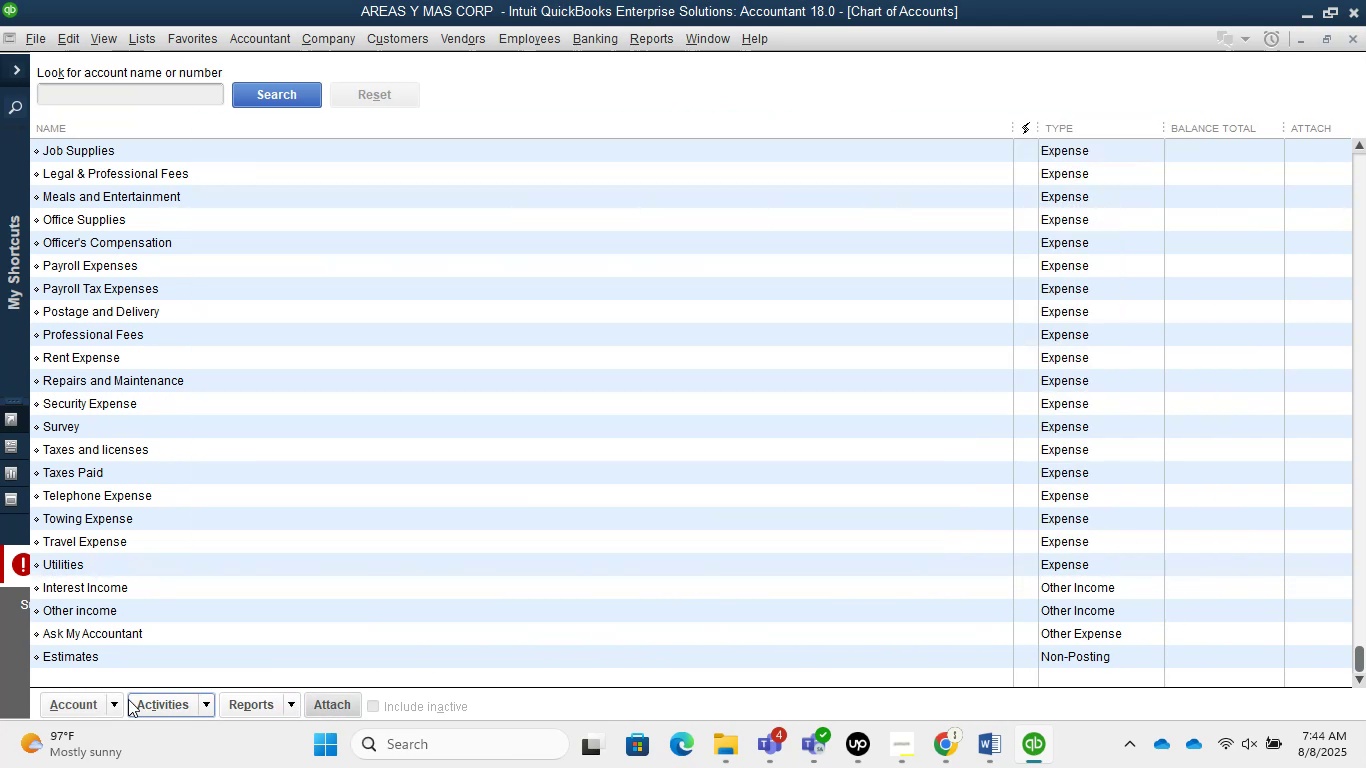 
left_click([118, 700])
 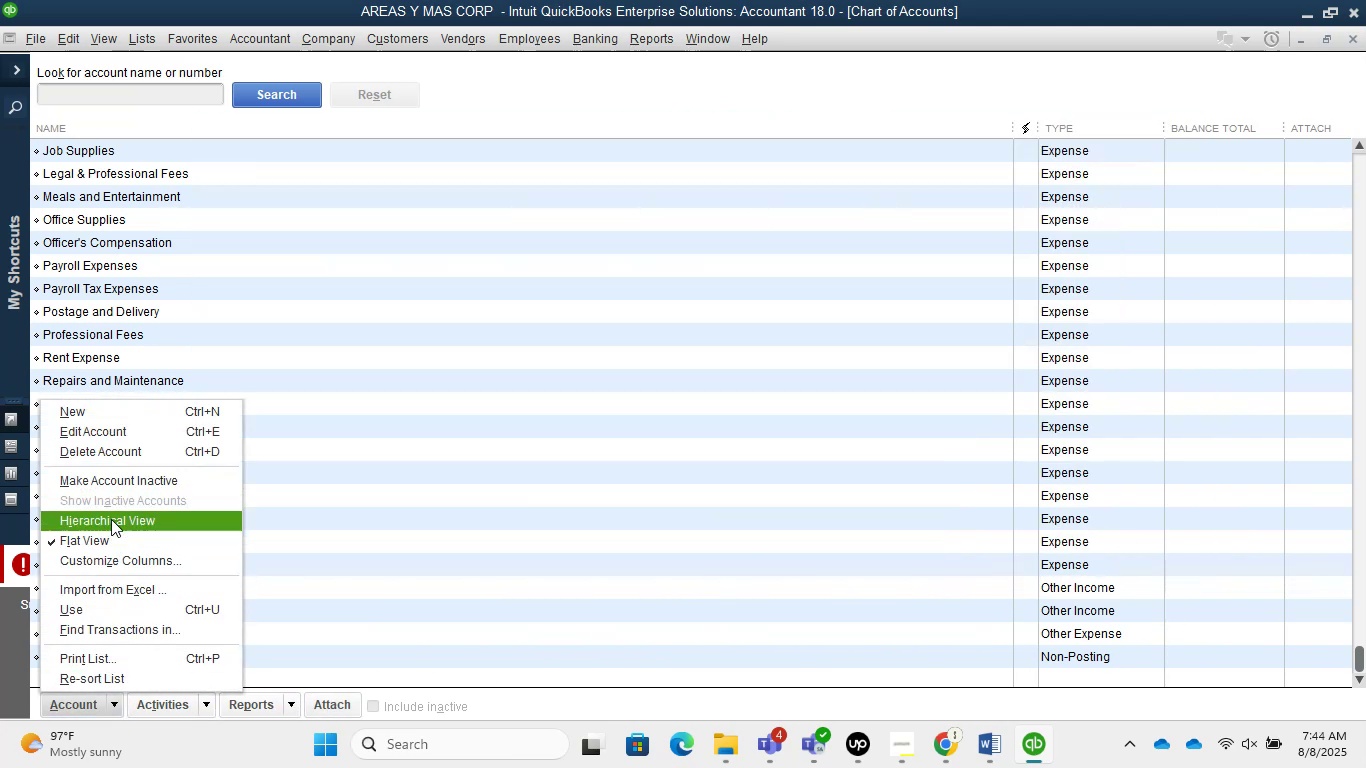 
left_click([123, 589])
 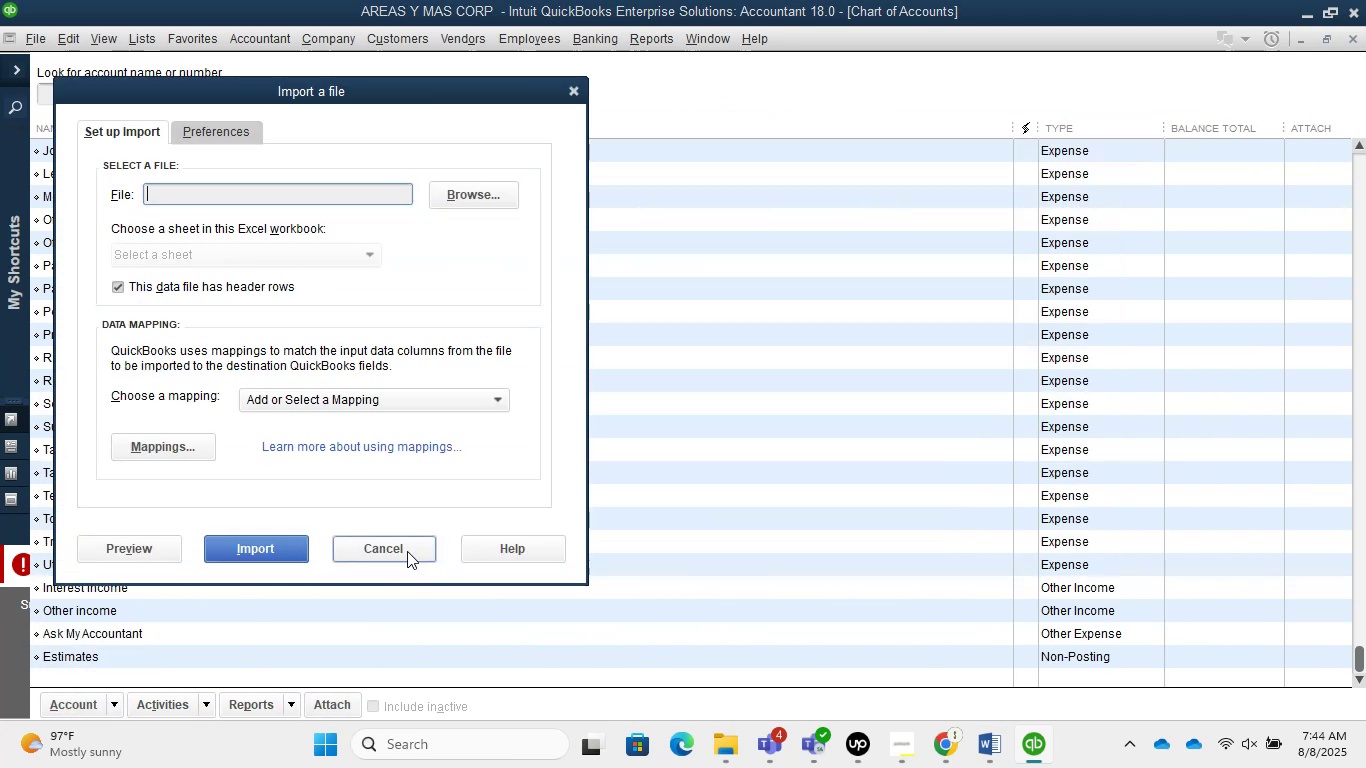 
left_click([399, 548])
 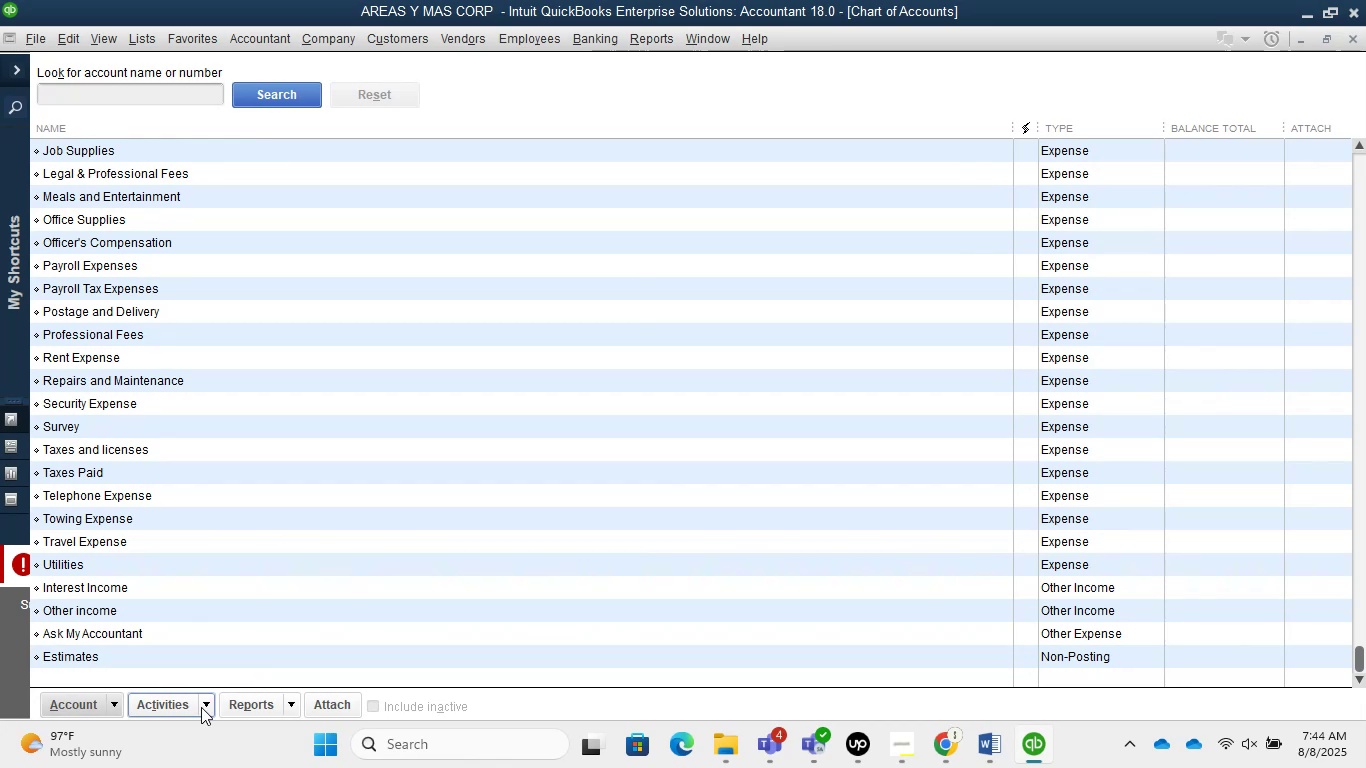 
left_click([199, 712])
 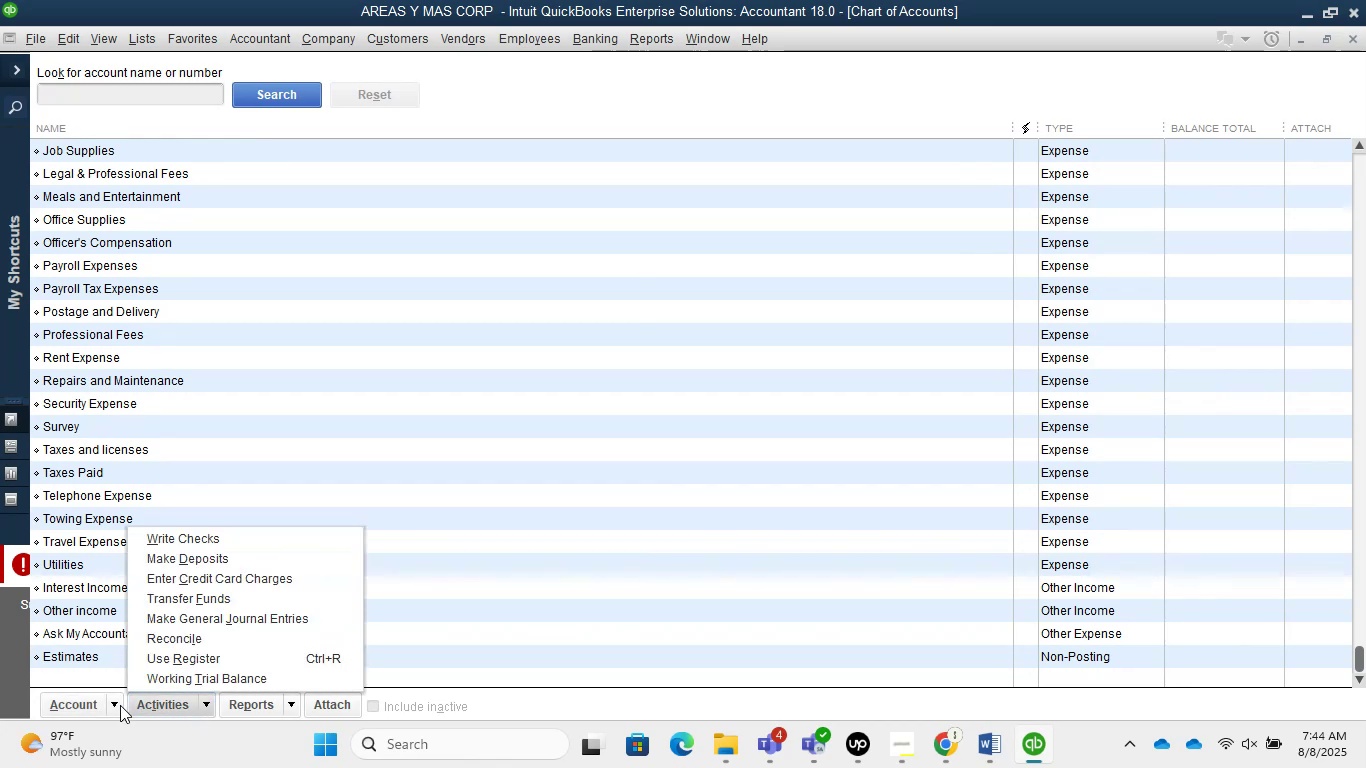 
left_click([116, 704])
 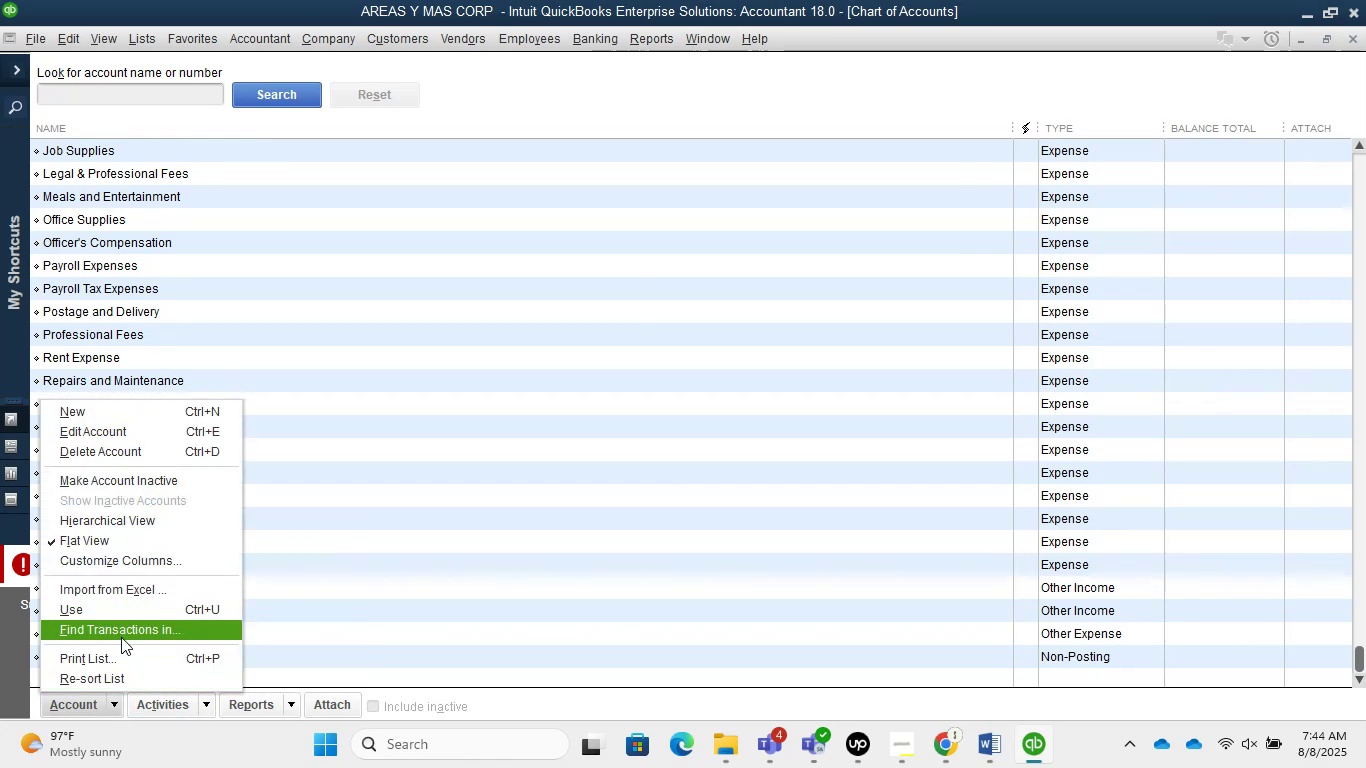 
left_click([121, 617])
 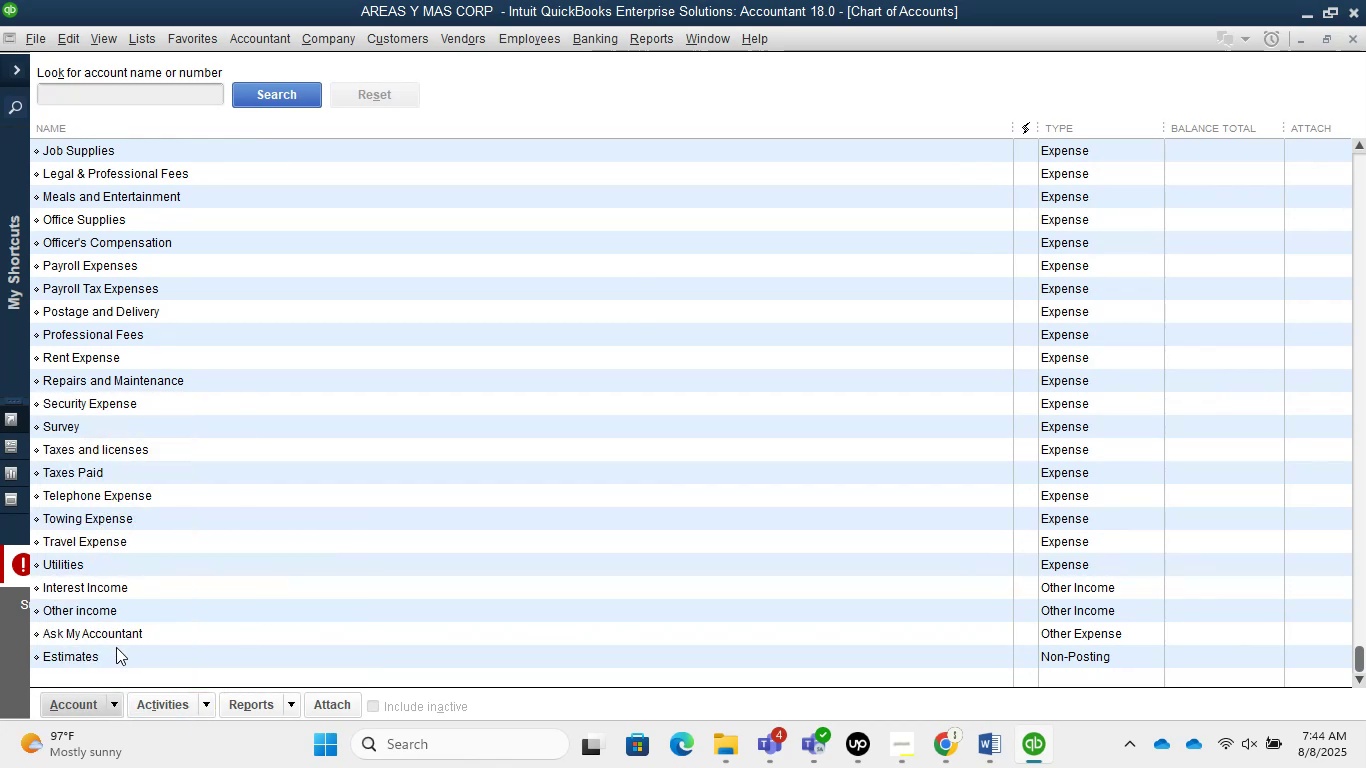 
left_click([111, 702])
 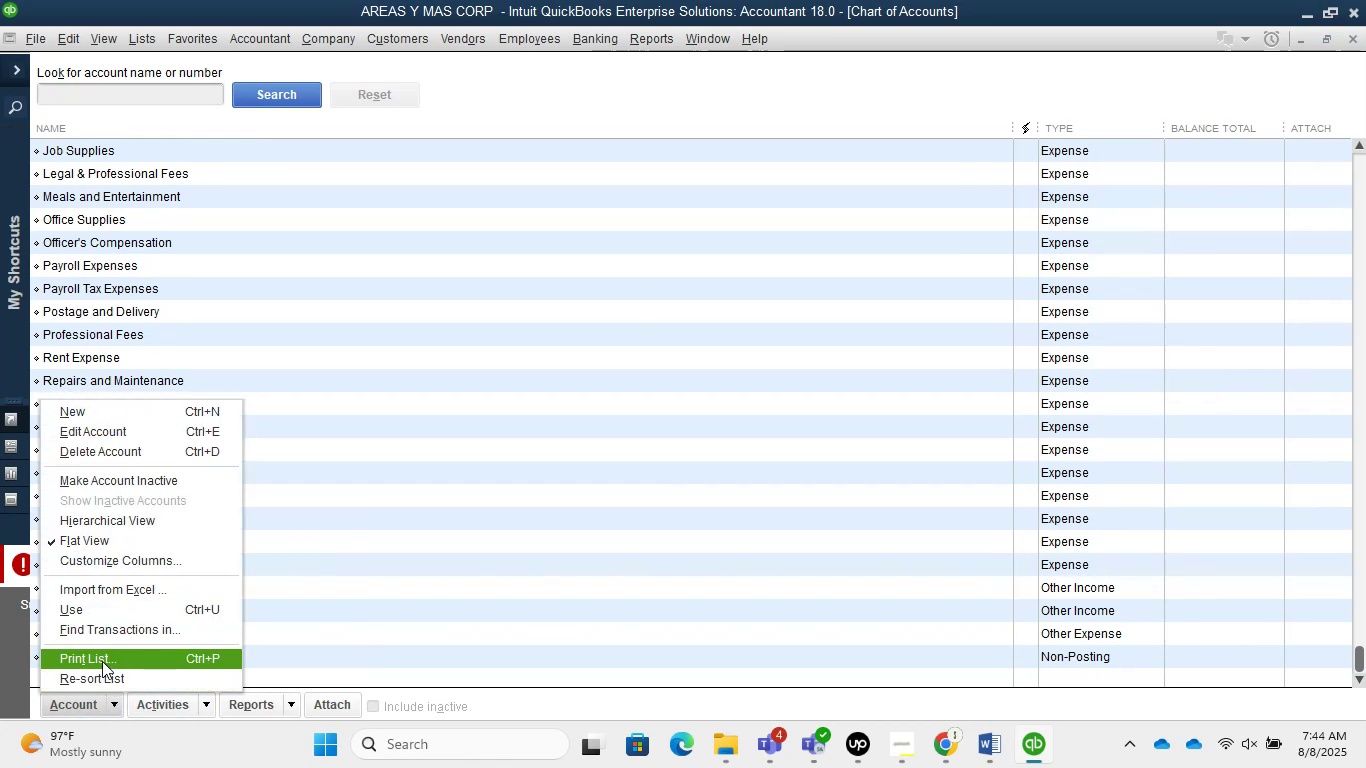 
left_click([102, 661])
 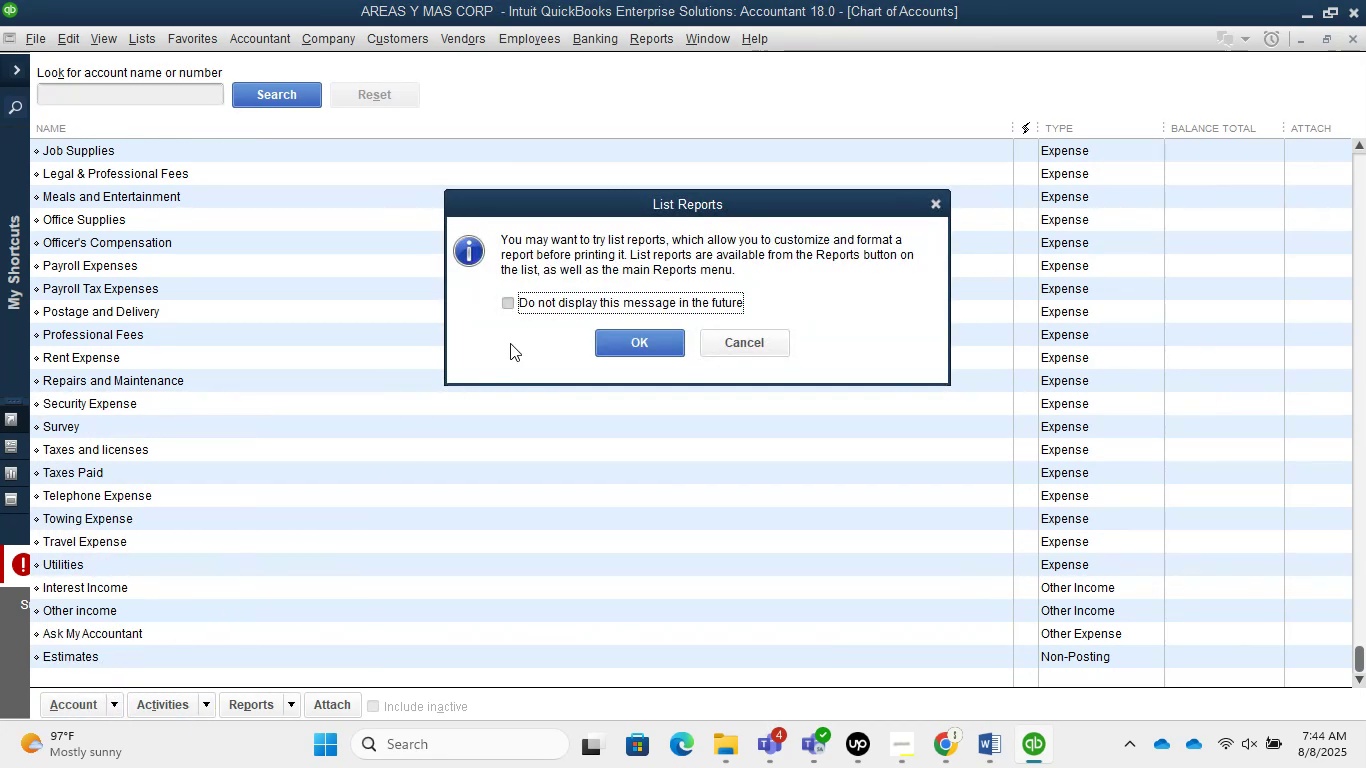 
left_click([582, 313])
 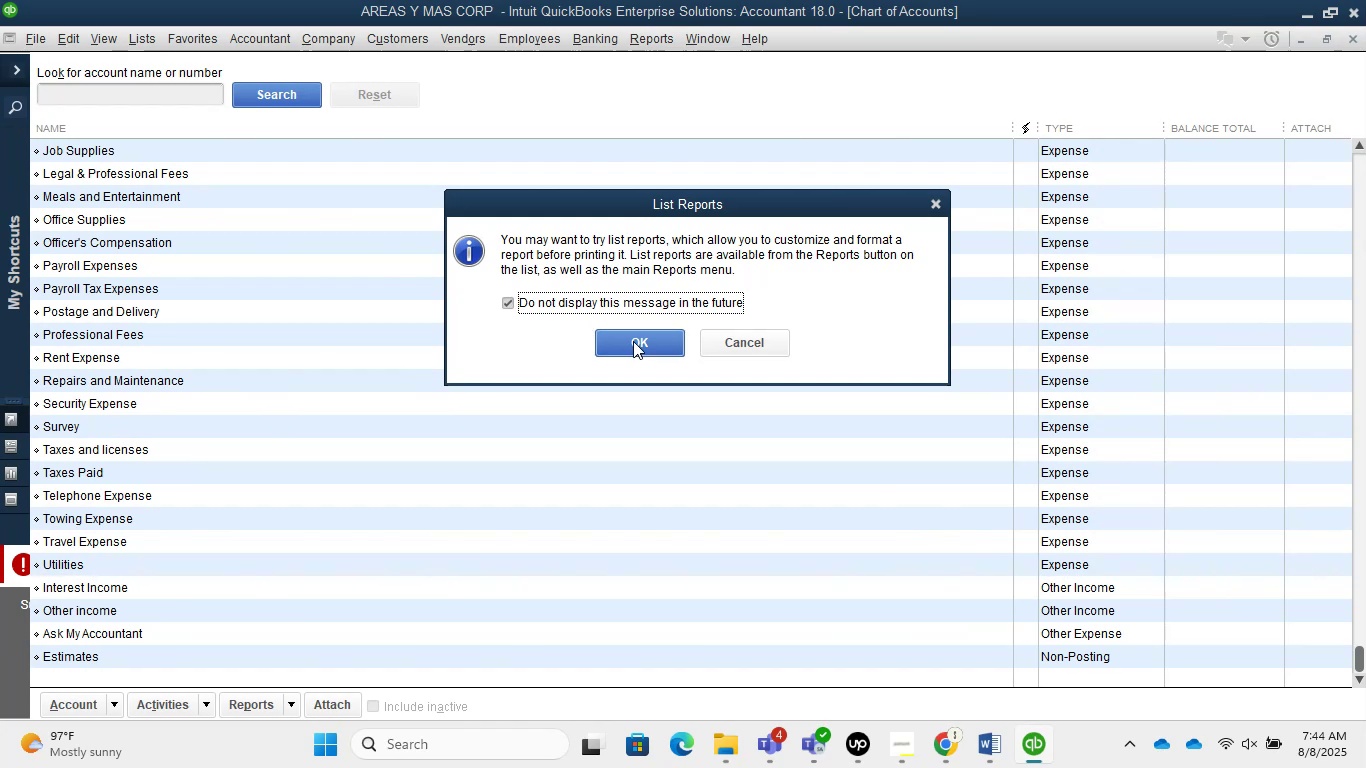 
left_click([639, 343])
 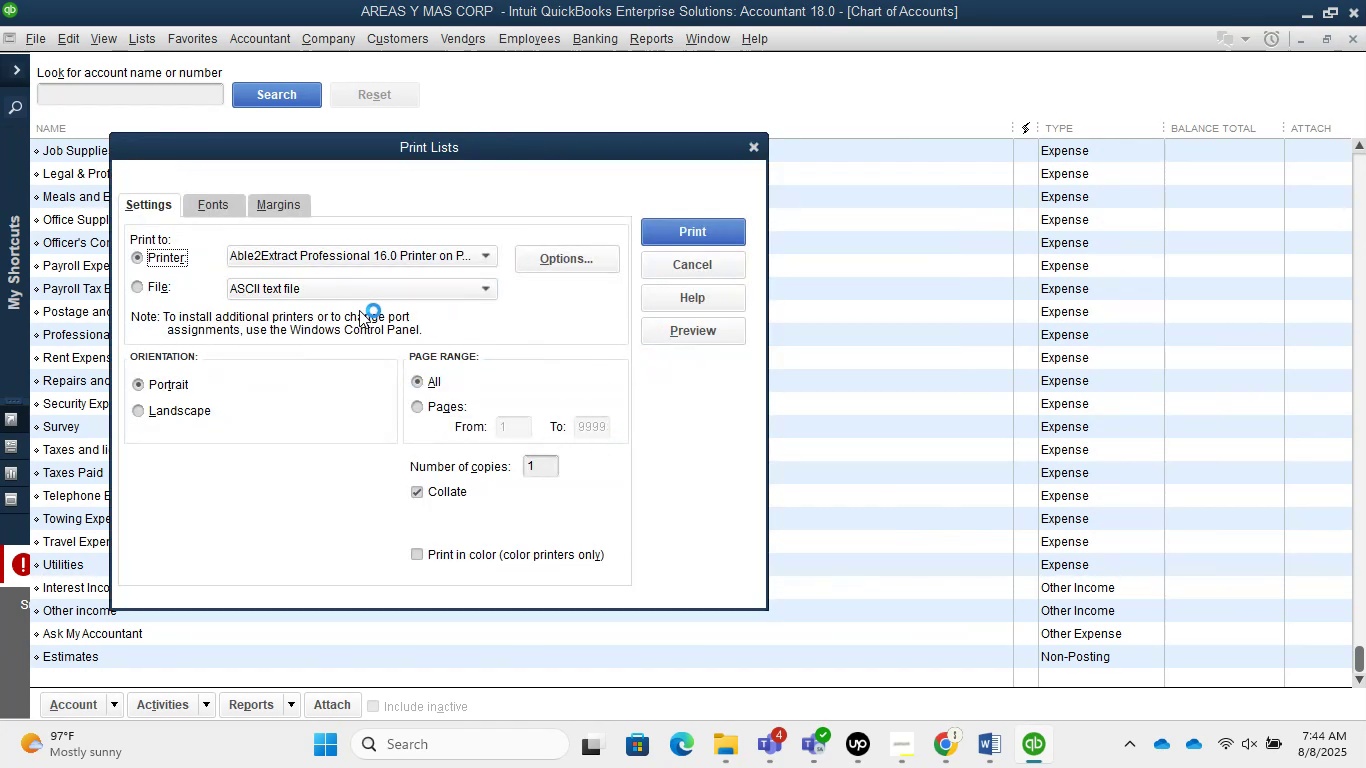 
left_click([331, 250])
 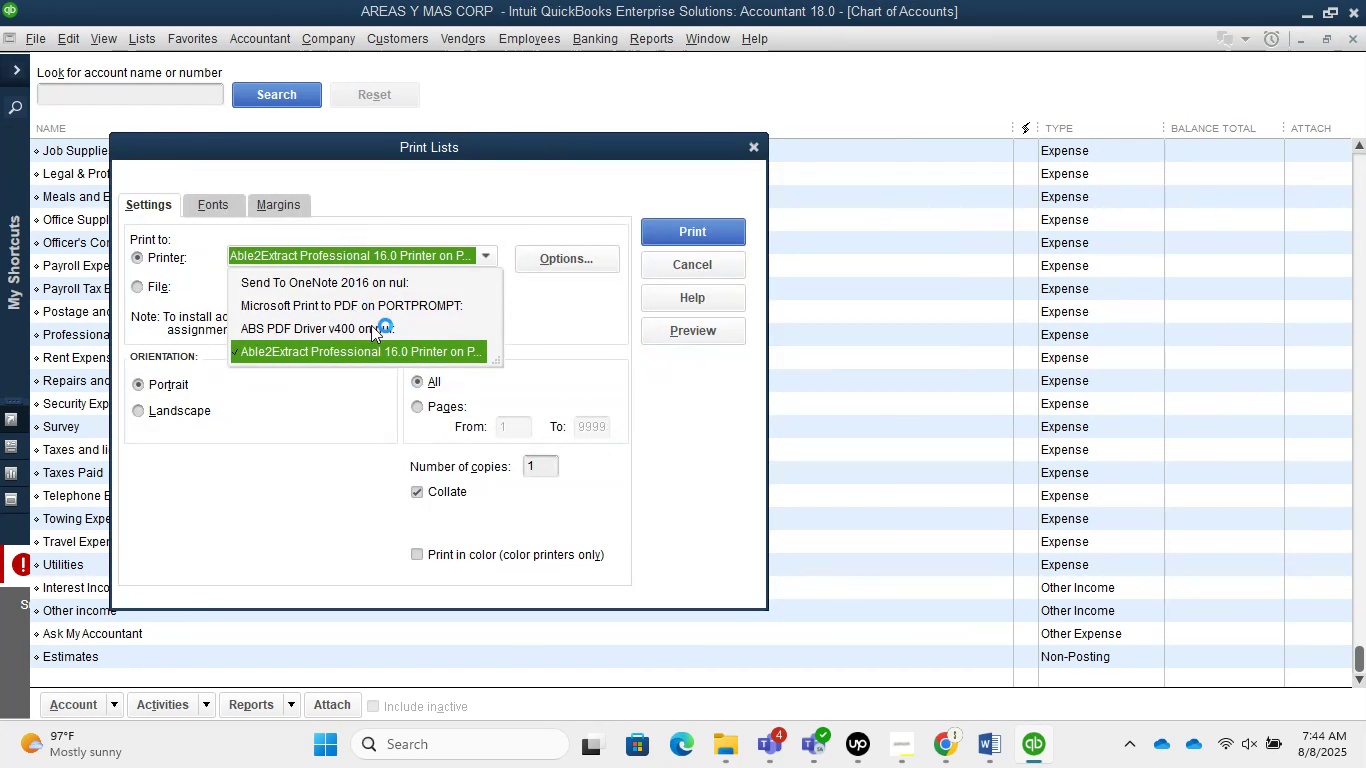 
left_click([381, 205])
 